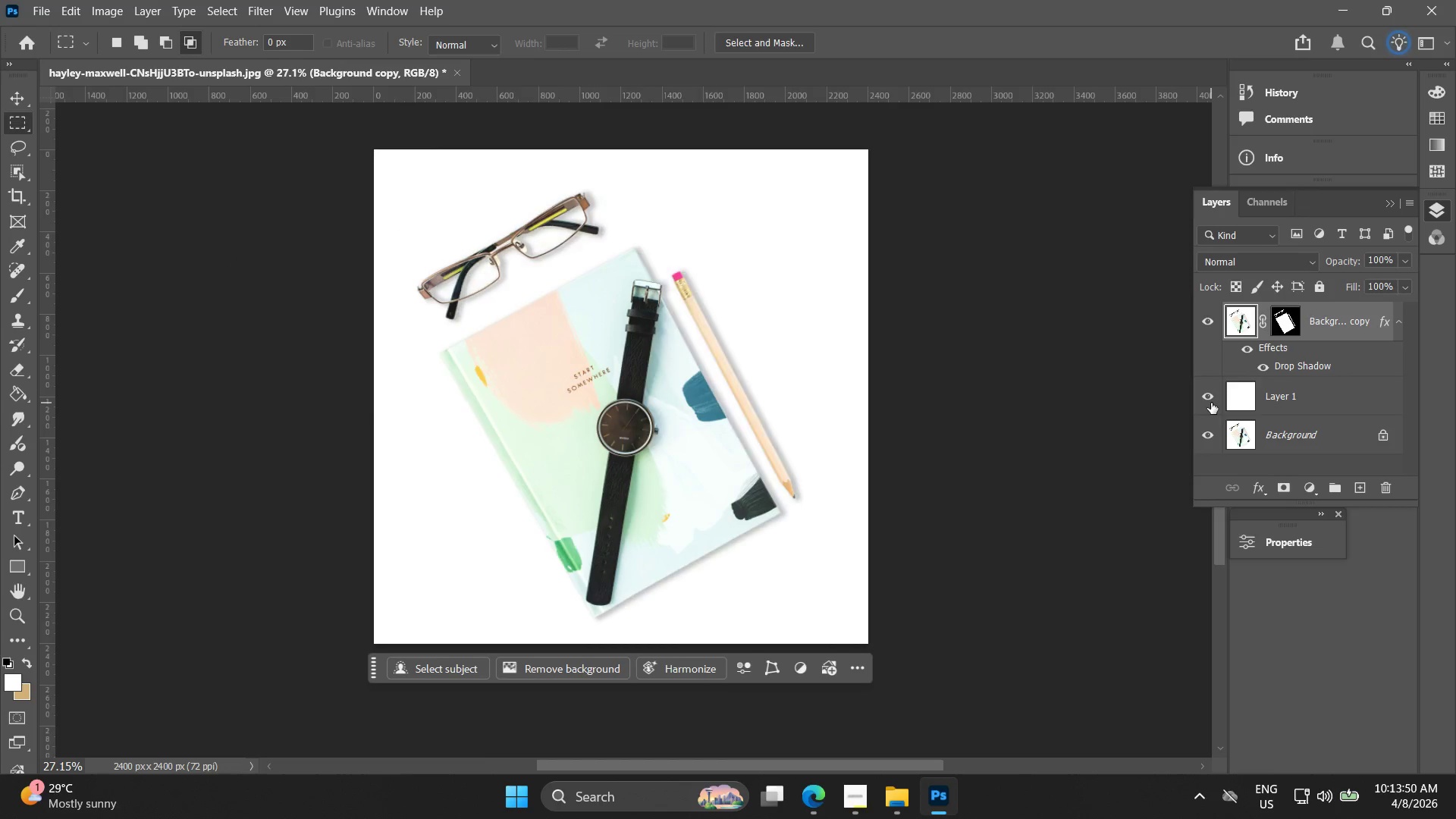 
double_click([1205, 403])
 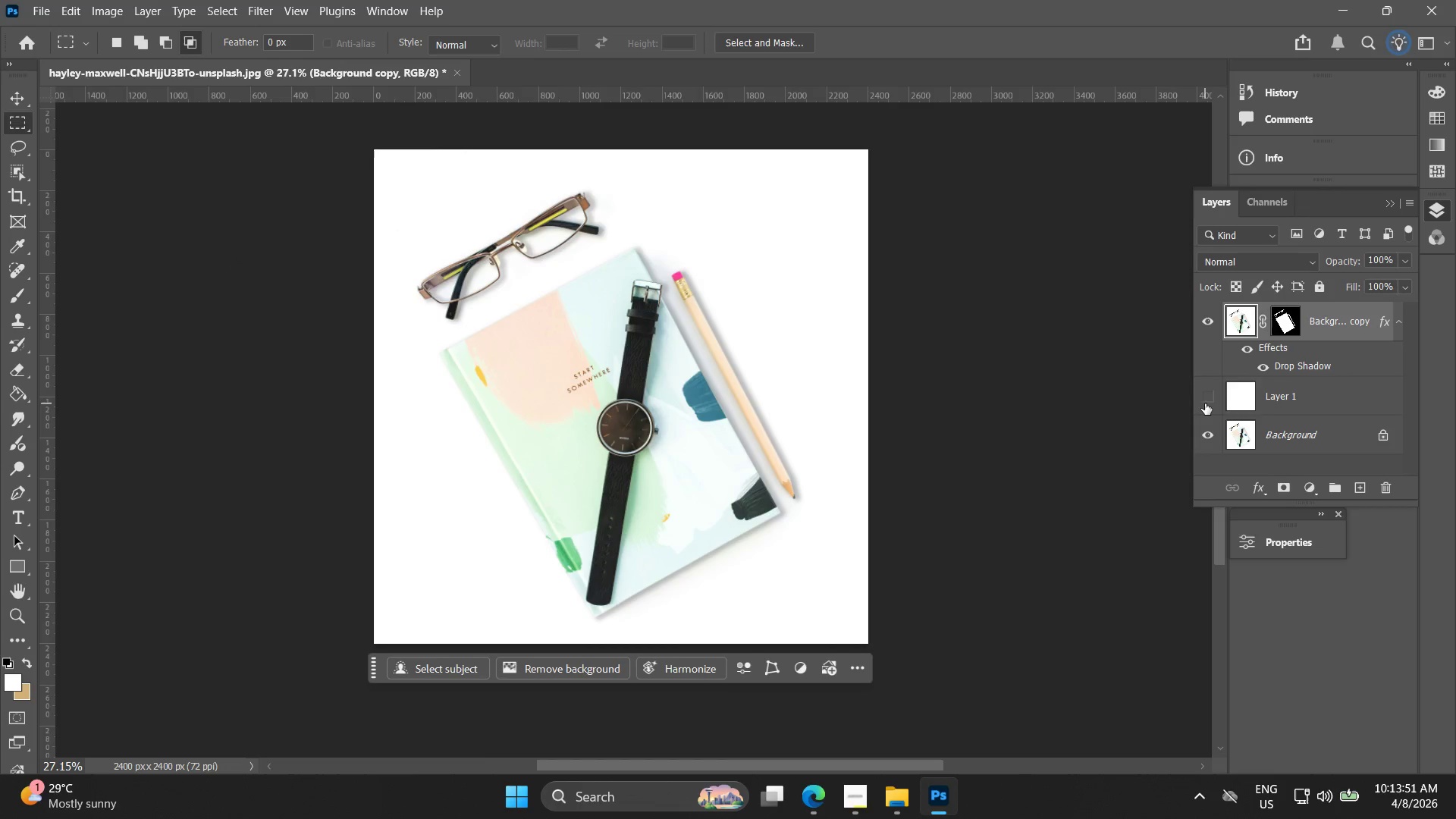 
left_click_drag(start_coordinate=[1205, 403], to_coordinate=[1205, 411])
 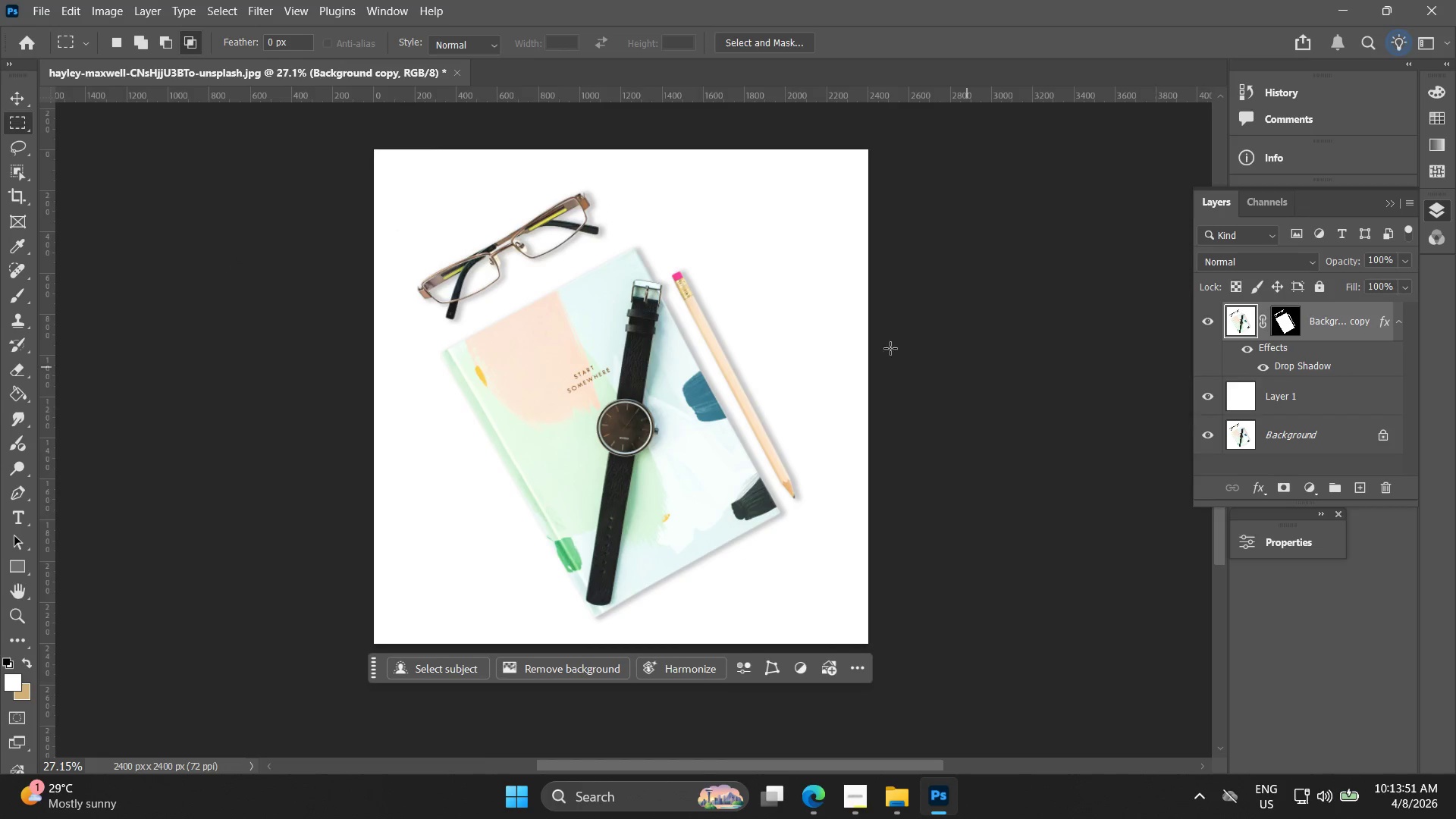 
hold_key(key=AltLeft, duration=1.3)
scroll: coordinate [637, 309], scroll_direction: up, amount: 10.0
 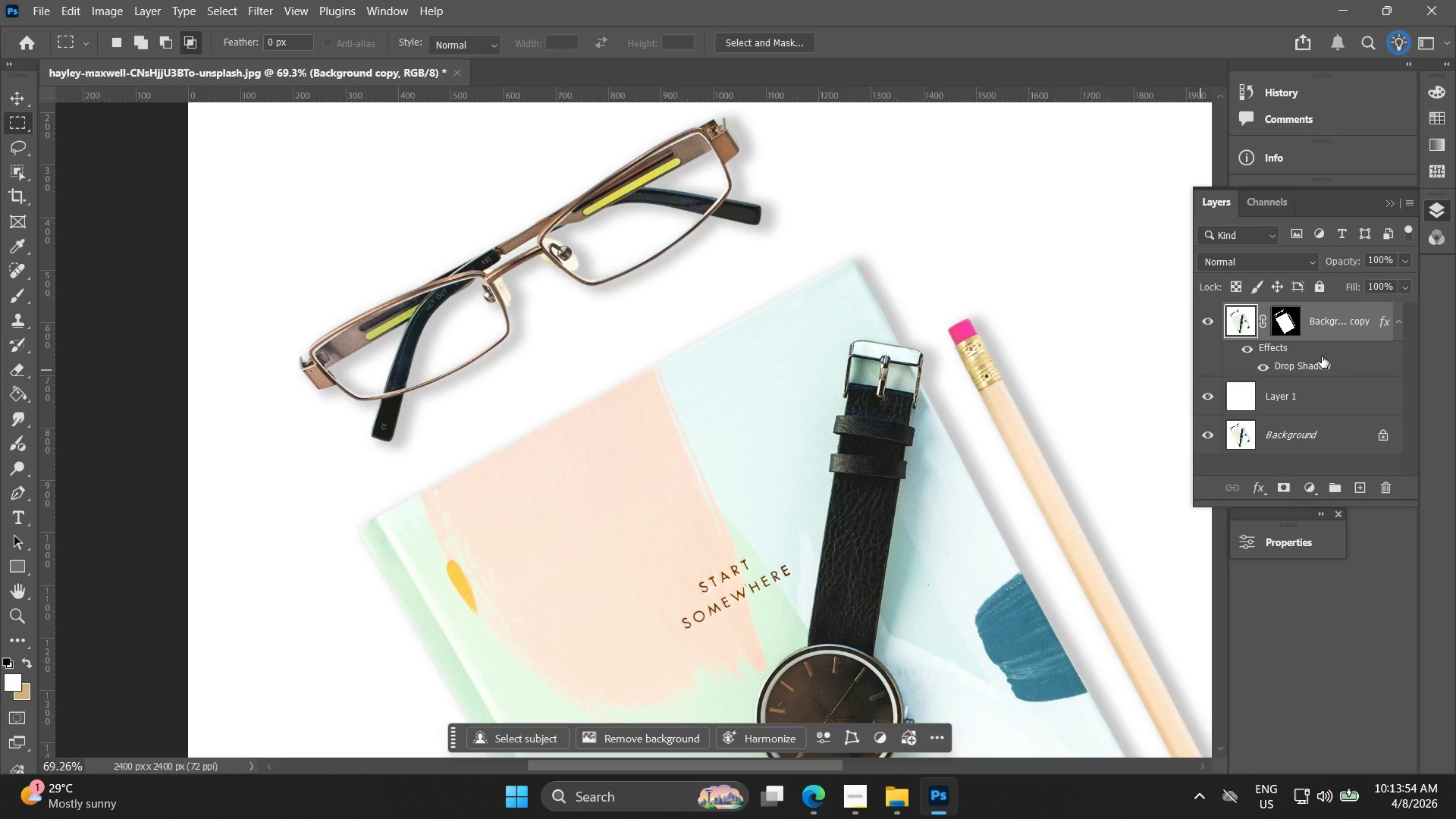 
double_click([1355, 341])
 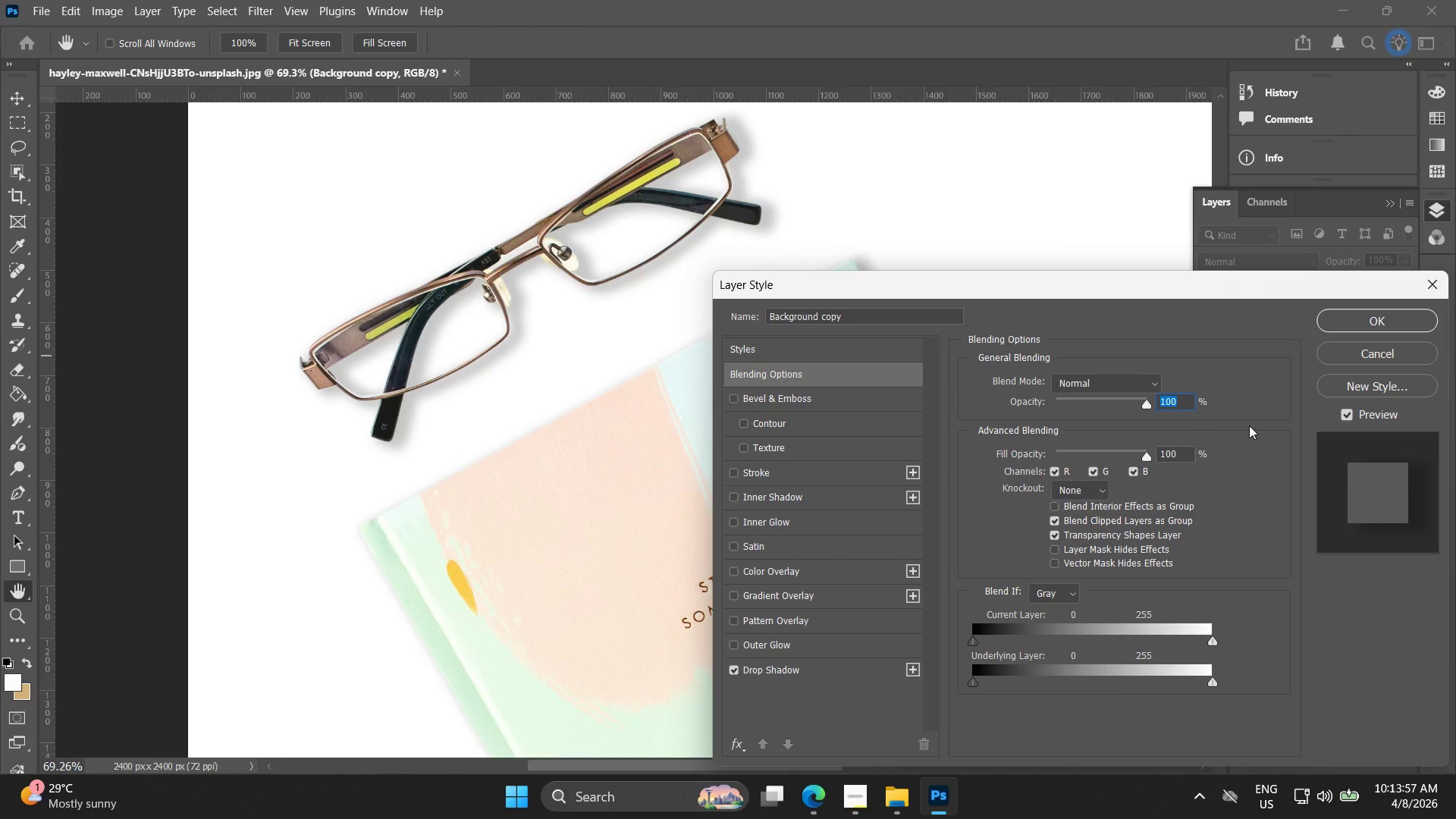 
left_click([1339, 357])
 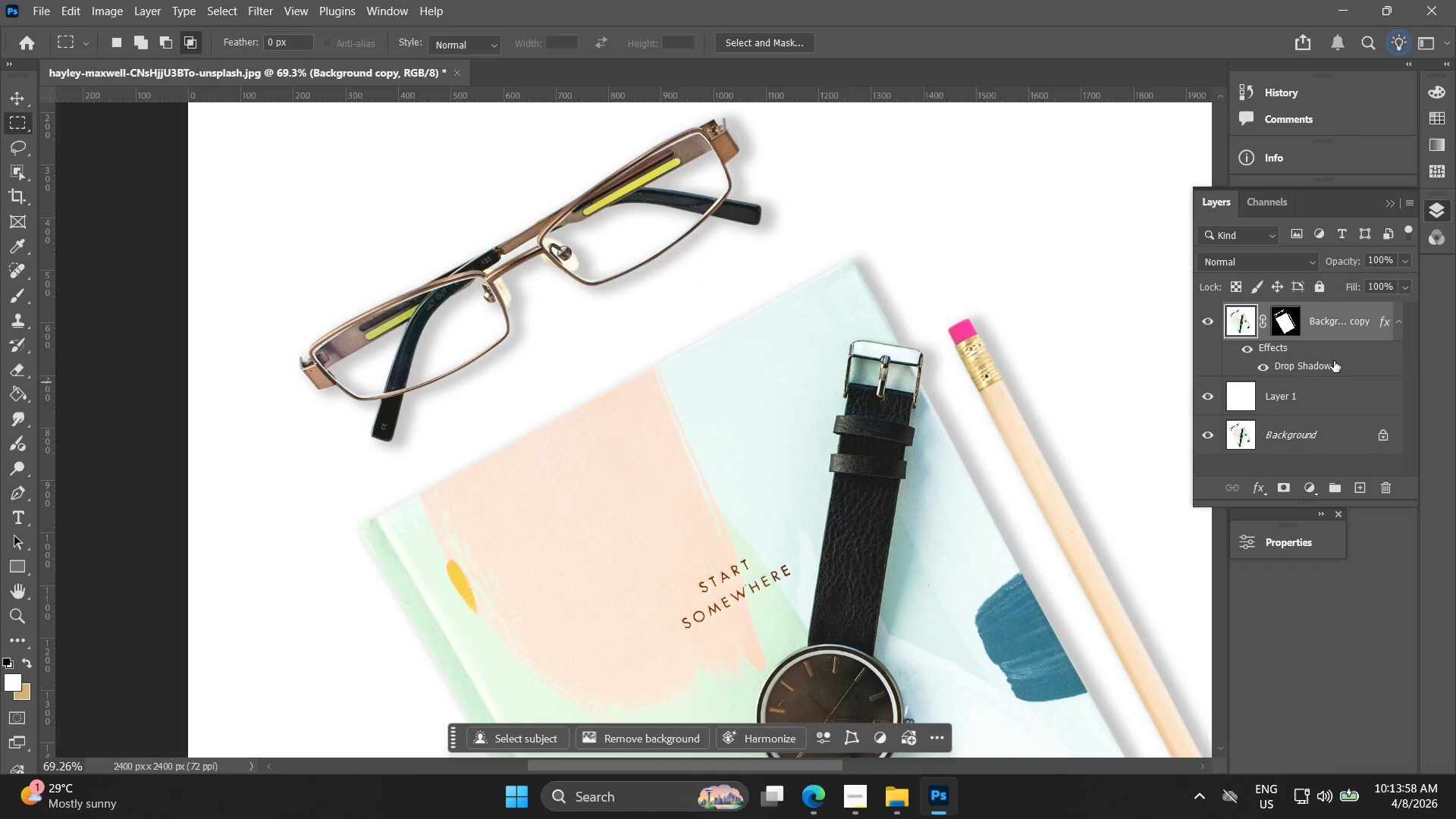 
double_click([1337, 361])
 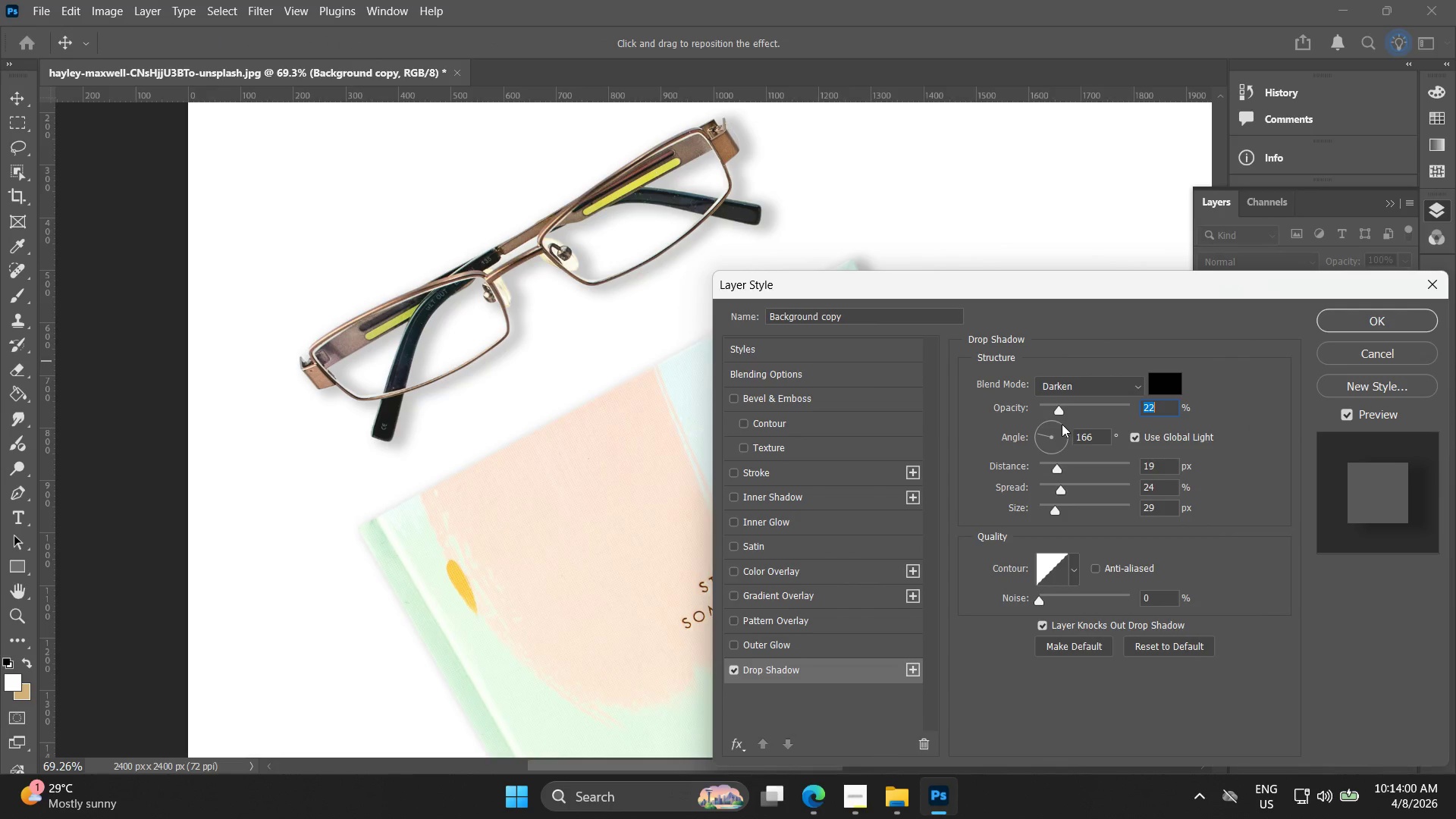 
left_click_drag(start_coordinate=[1056, 410], to_coordinate=[1063, 412])
 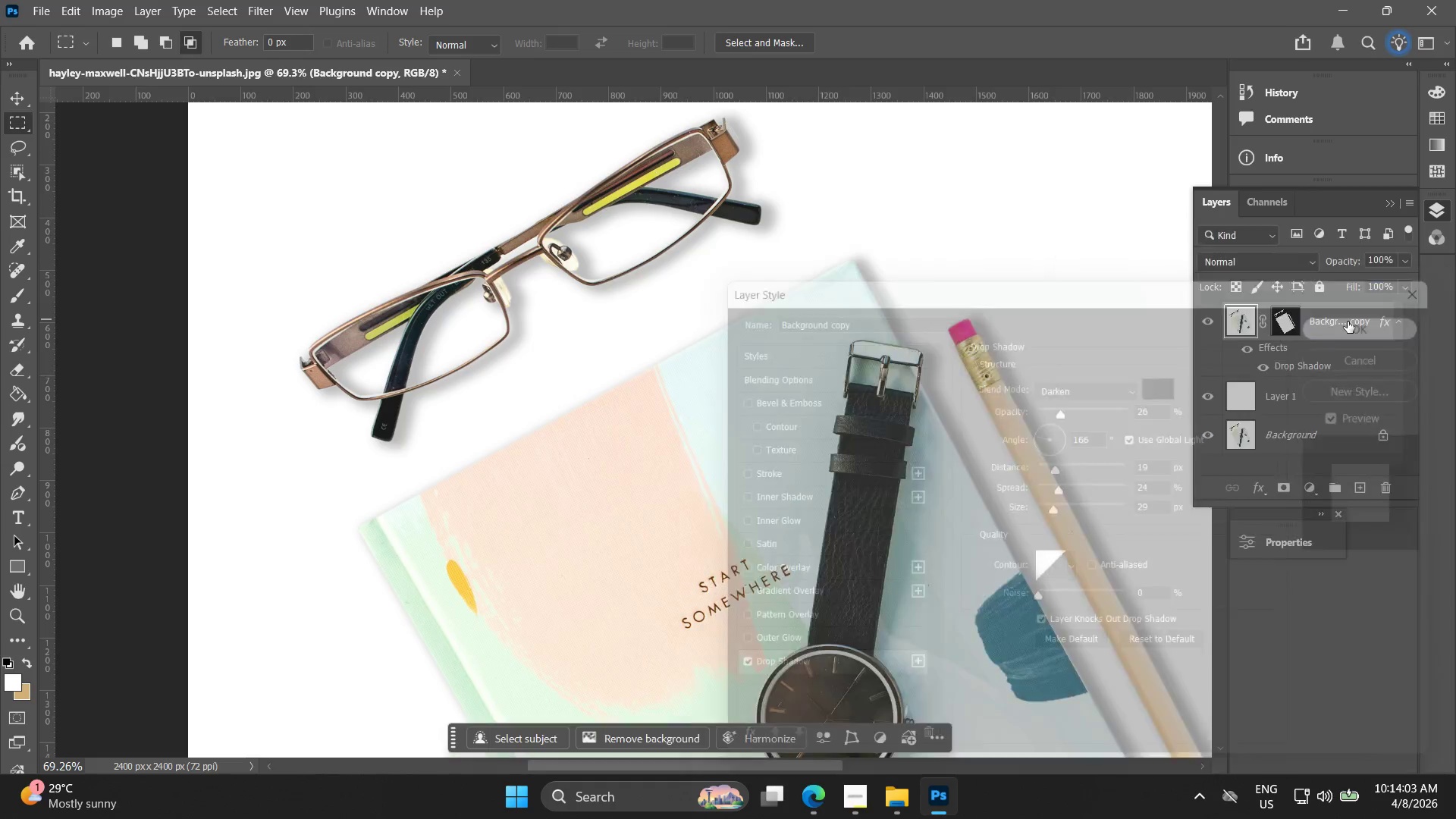 
hold_key(key=AltLeft, duration=0.56)
 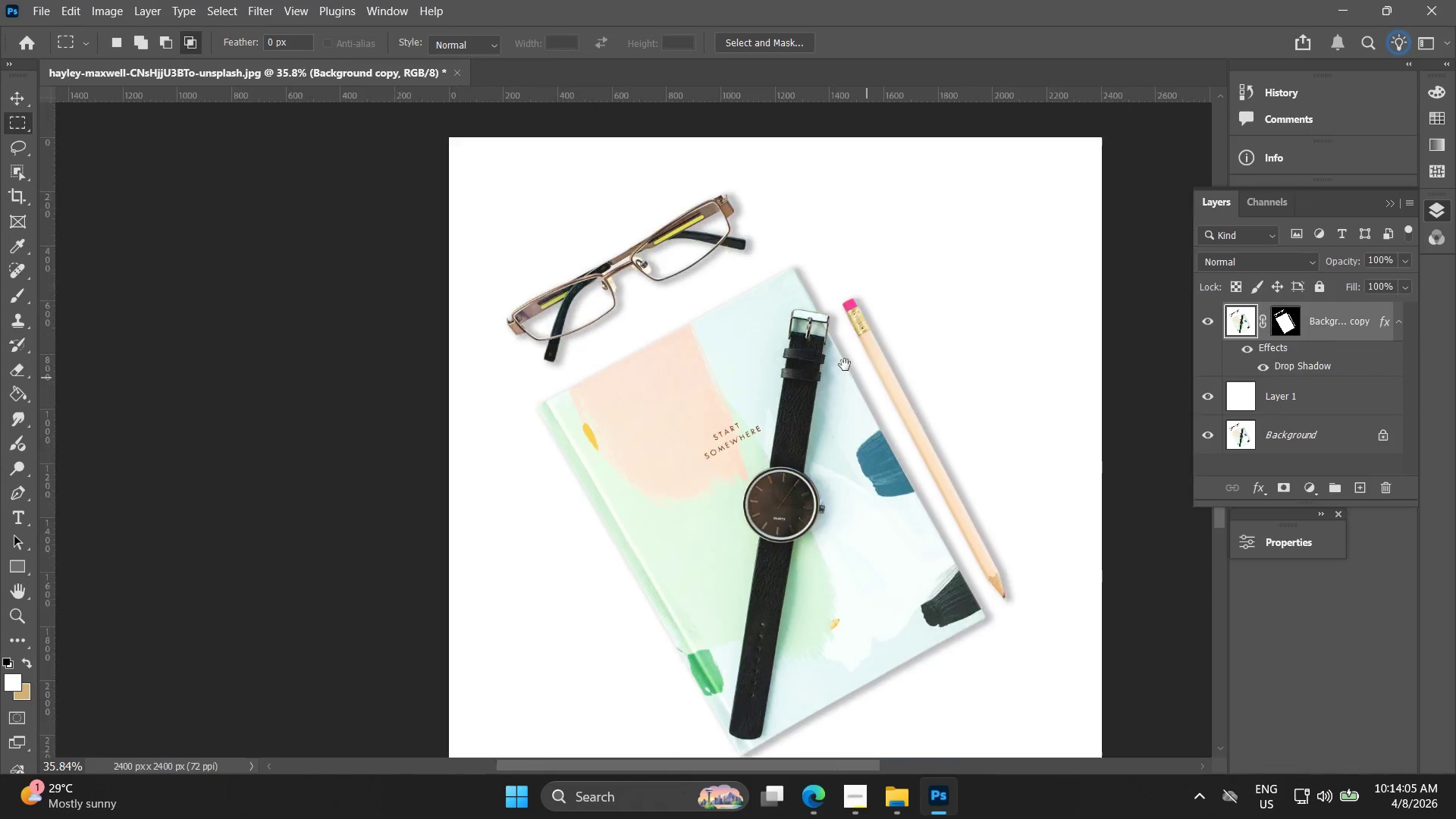 
hold_key(key=Space, duration=0.69)
 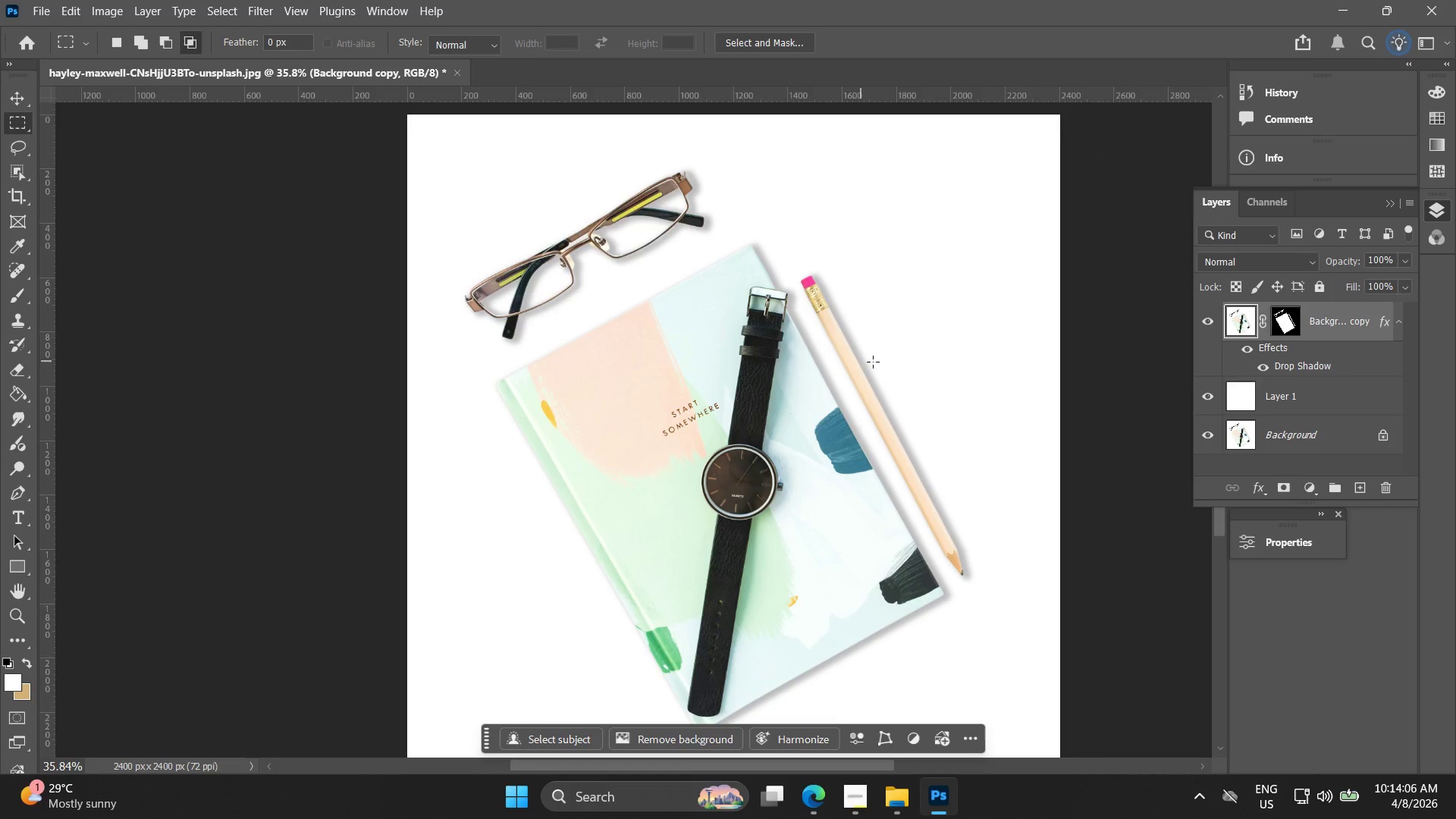 
left_click_drag(start_coordinate=[1016, 476], to_coordinate=[845, 365])
 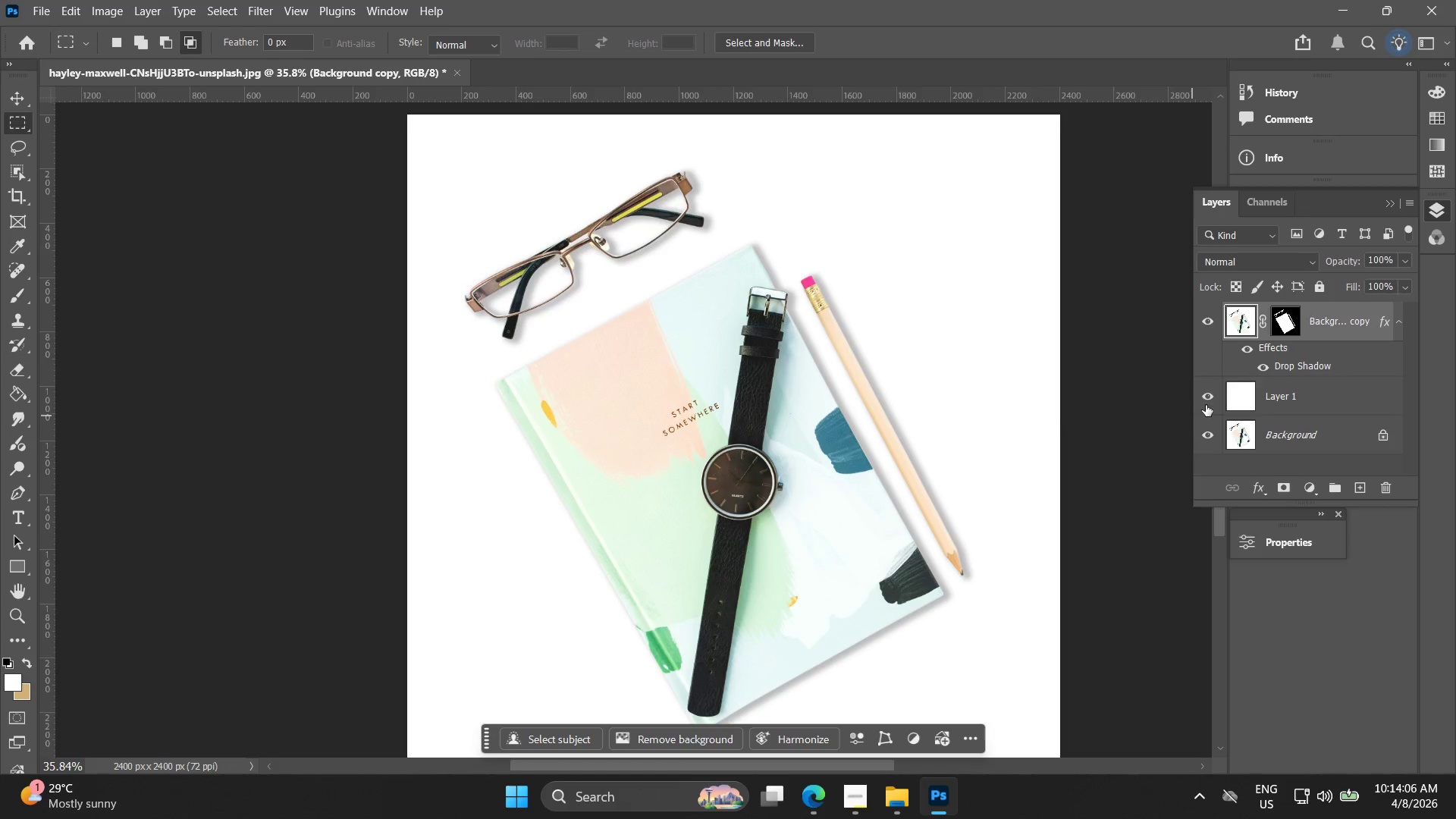 
scroll: coordinate [996, 463], scroll_direction: down, amount: 7.0
 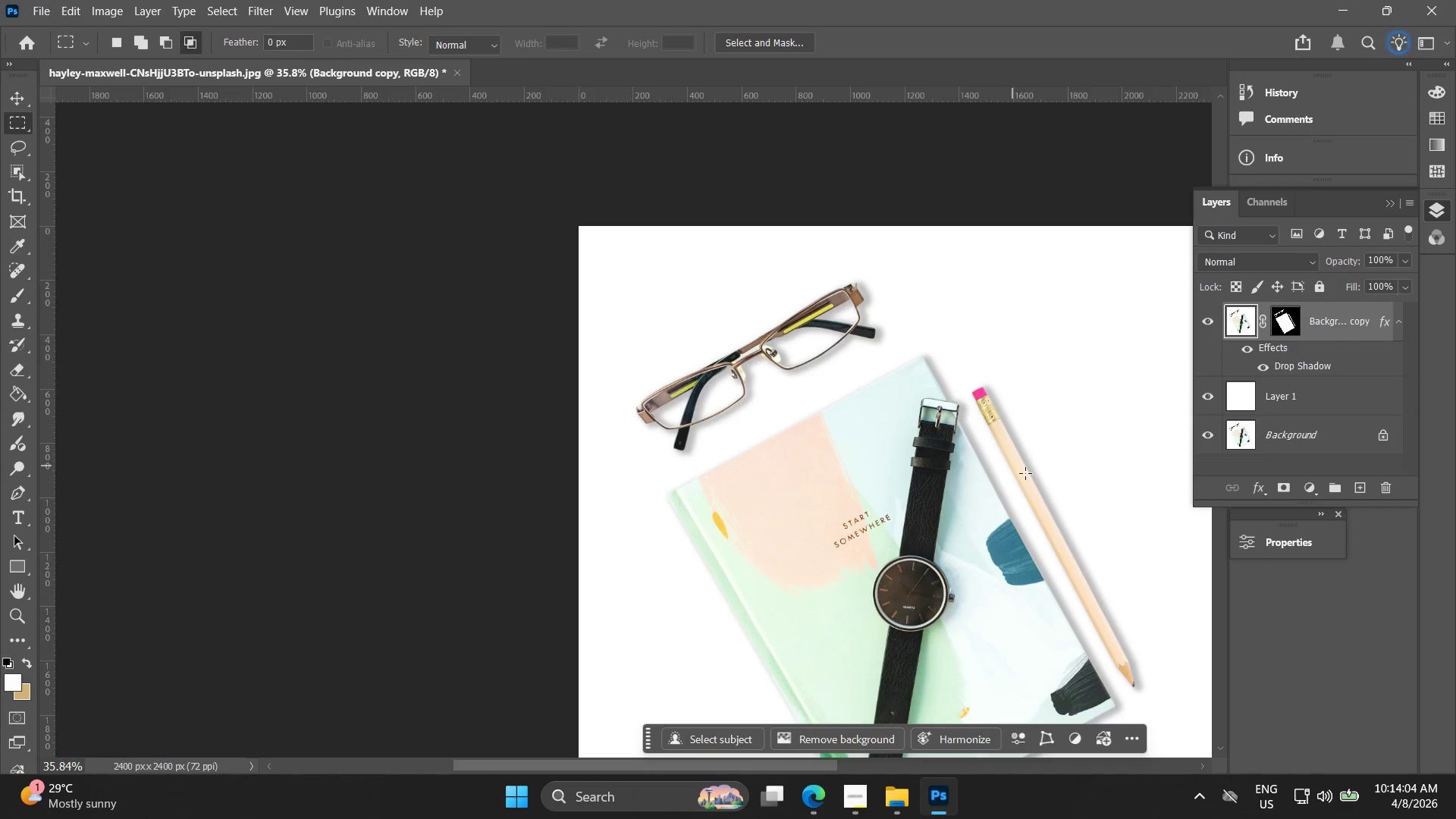 
left_click([1208, 428])
 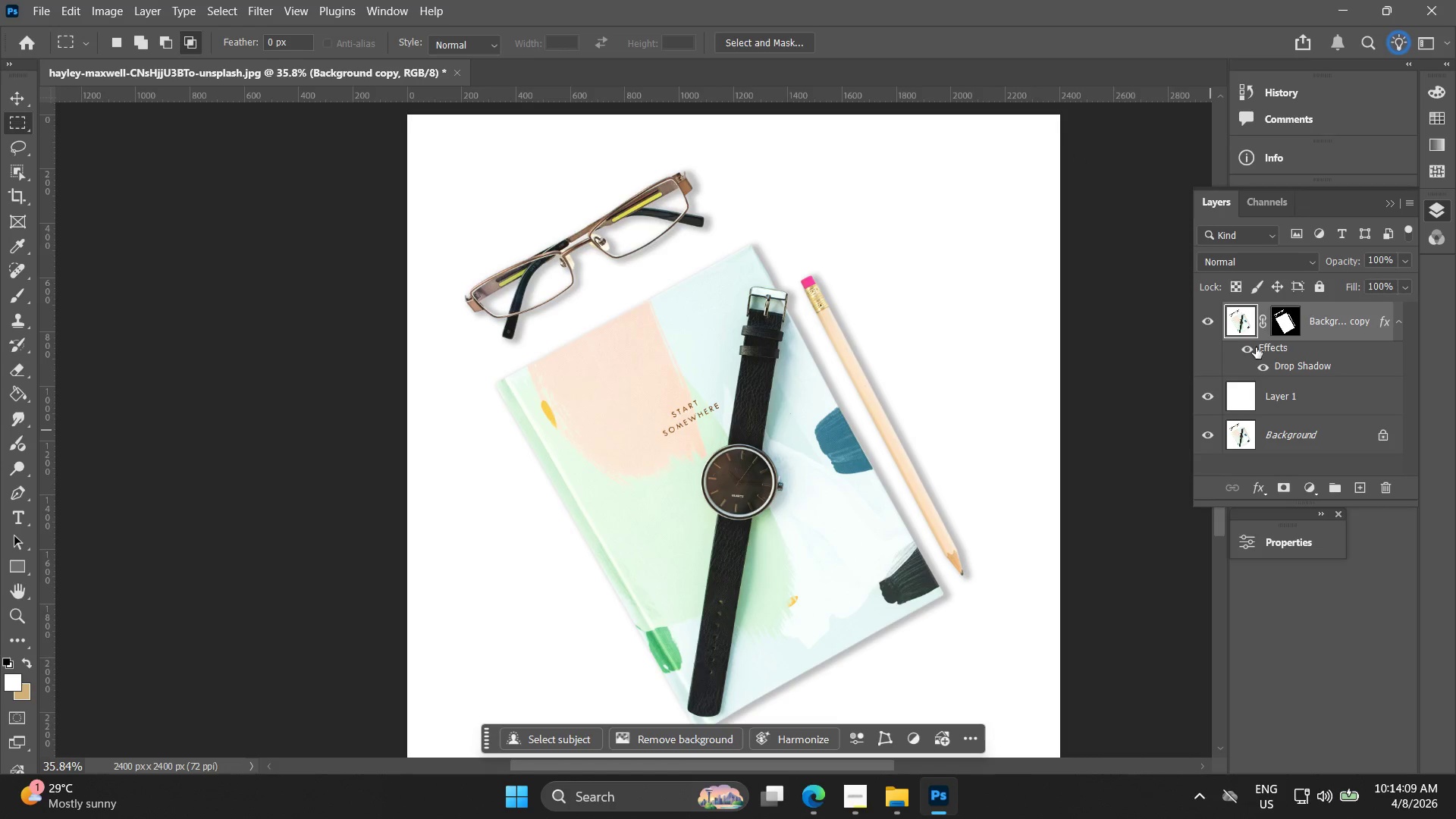 
left_click([1262, 372])
 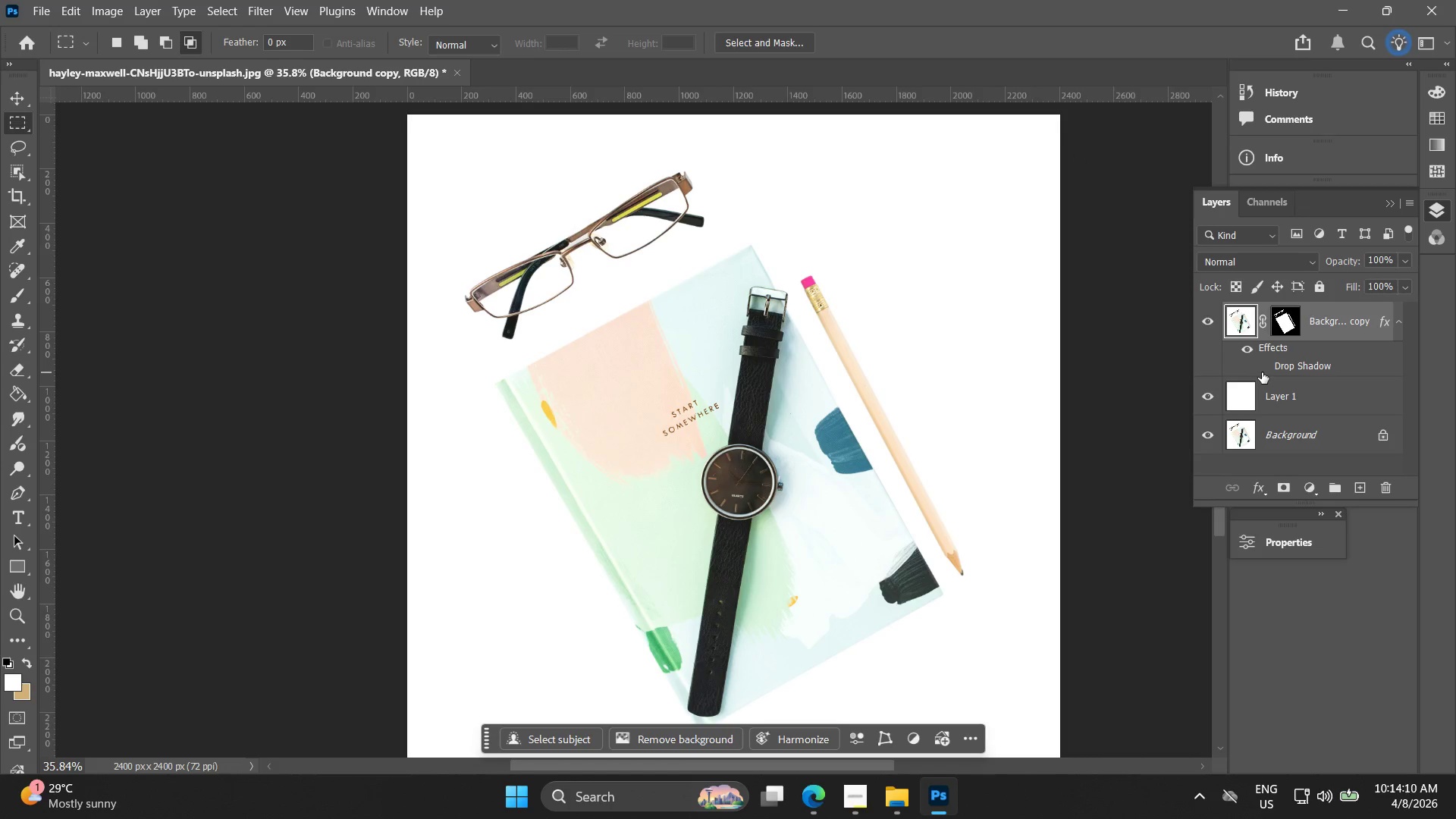 
left_click([1262, 372])
 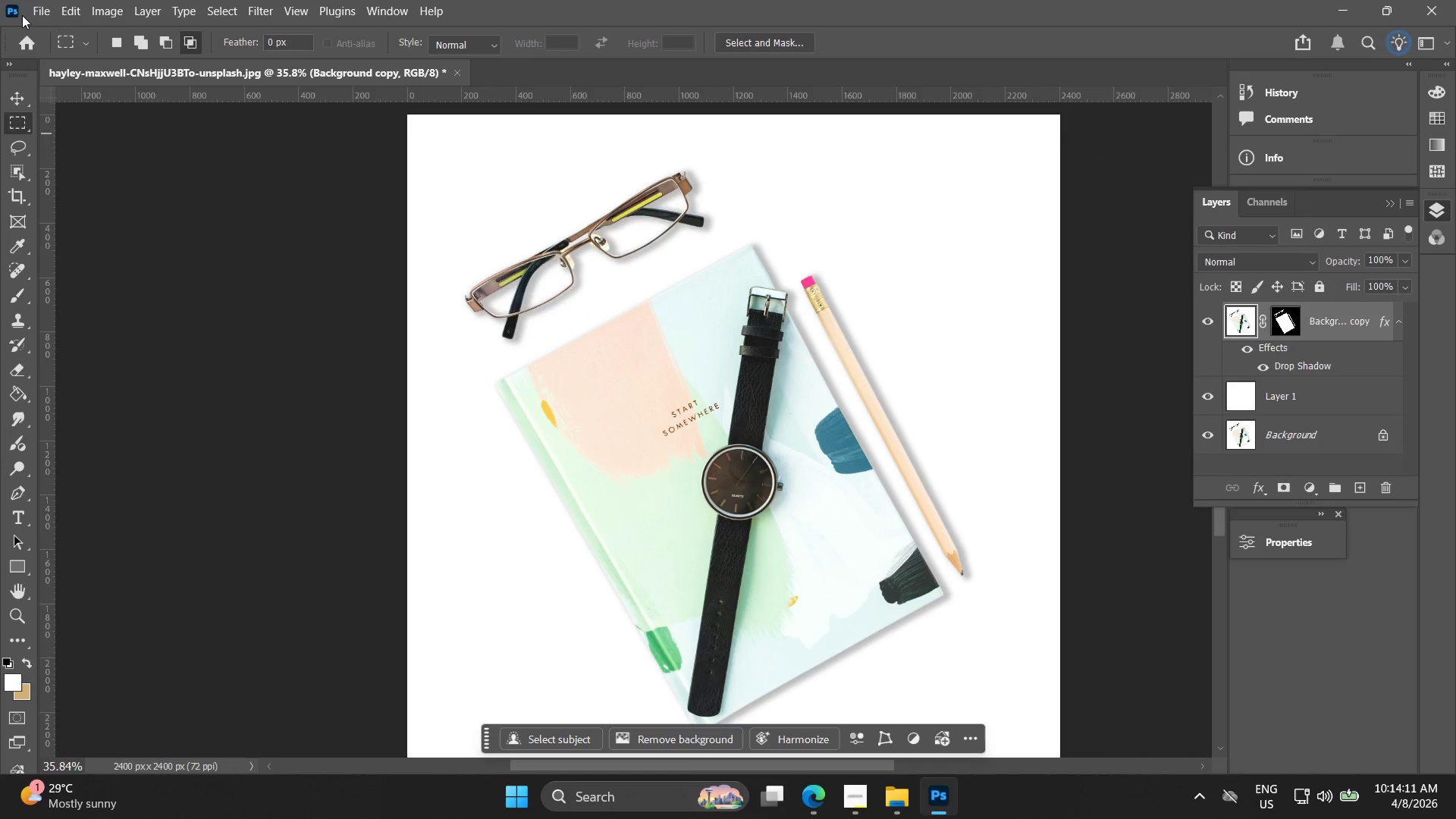 
left_click([47, 6])
 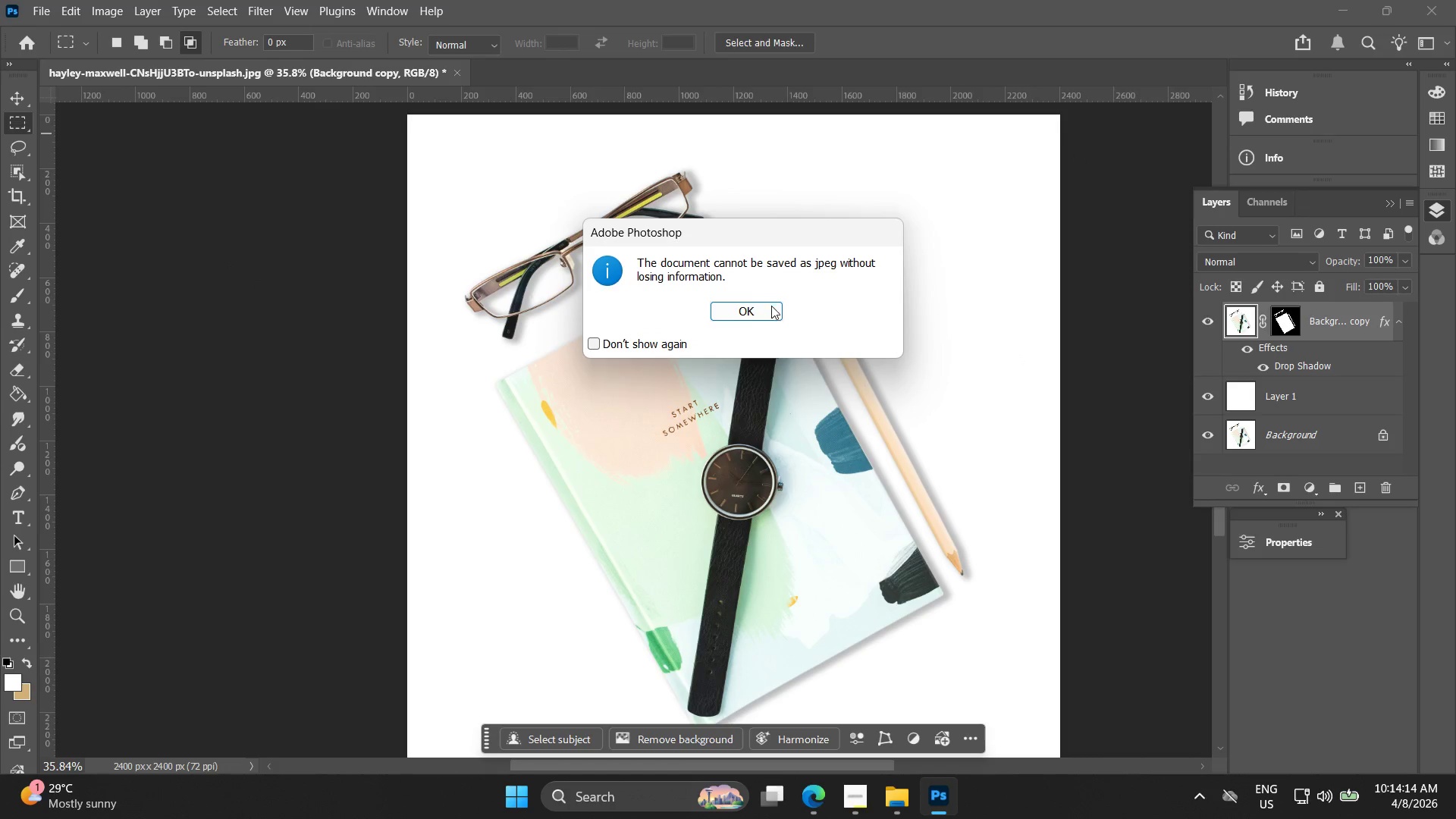 
left_click([748, 314])
 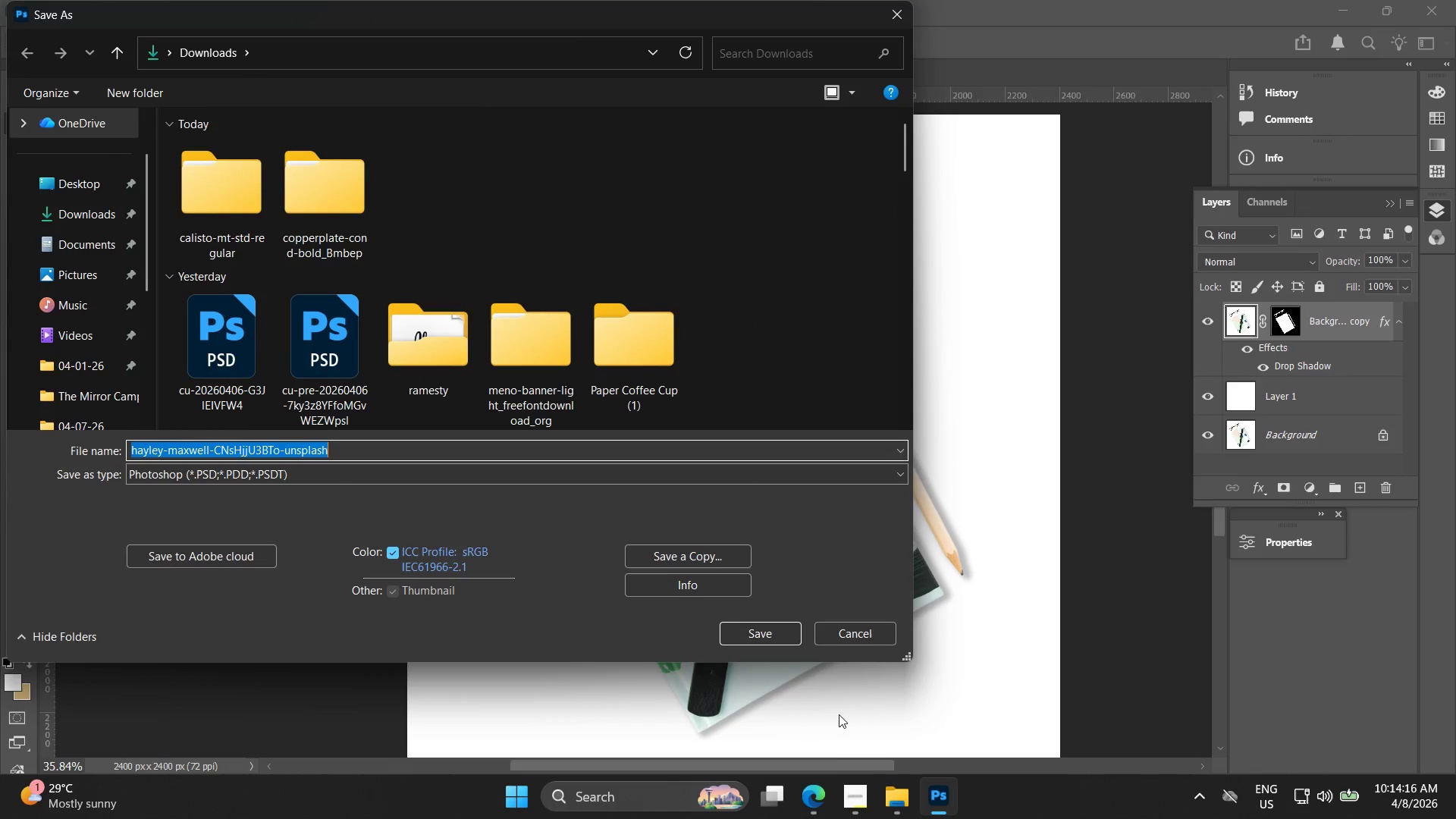 
left_click([822, 789])
 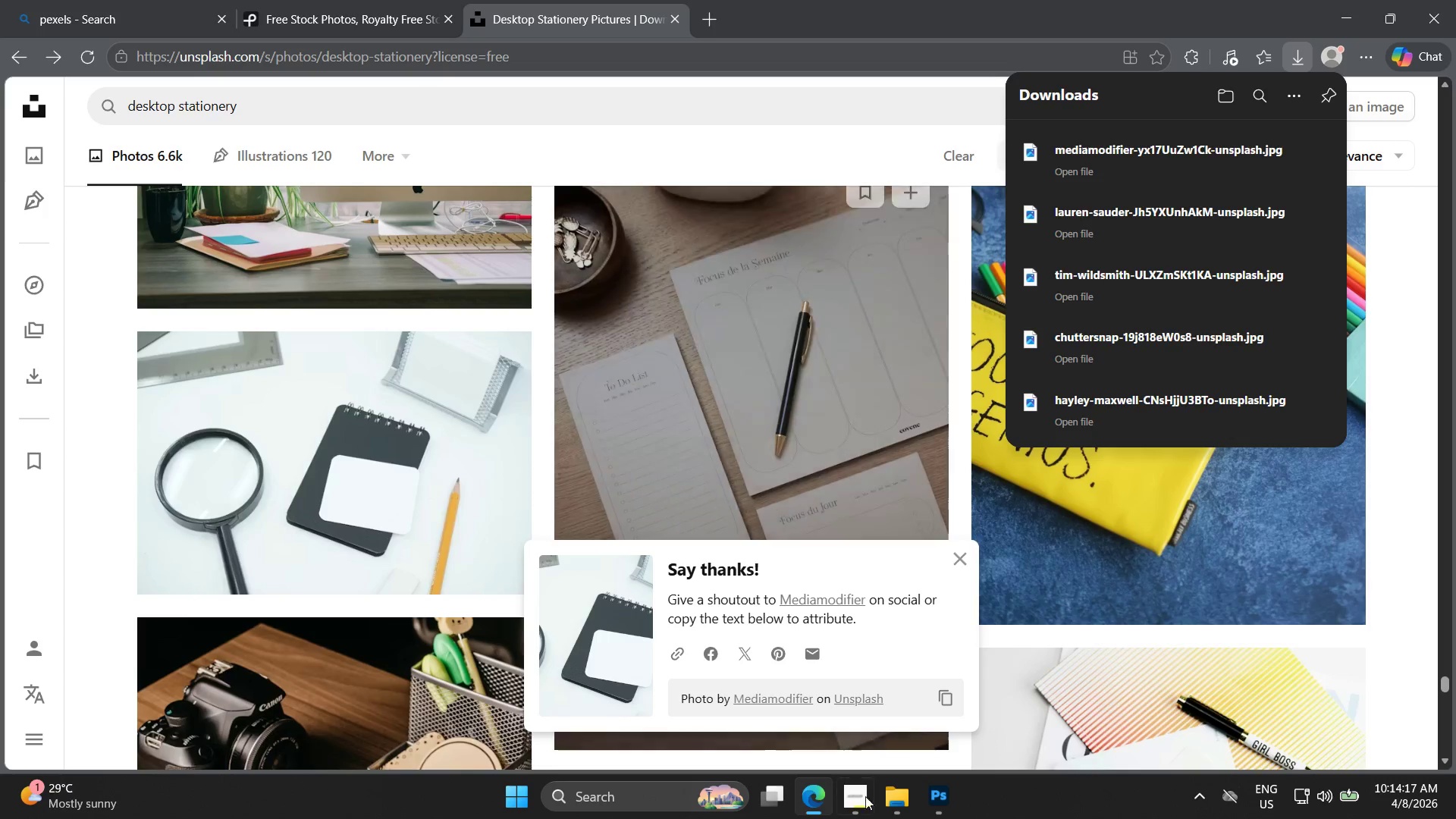 
left_click([852, 801])
 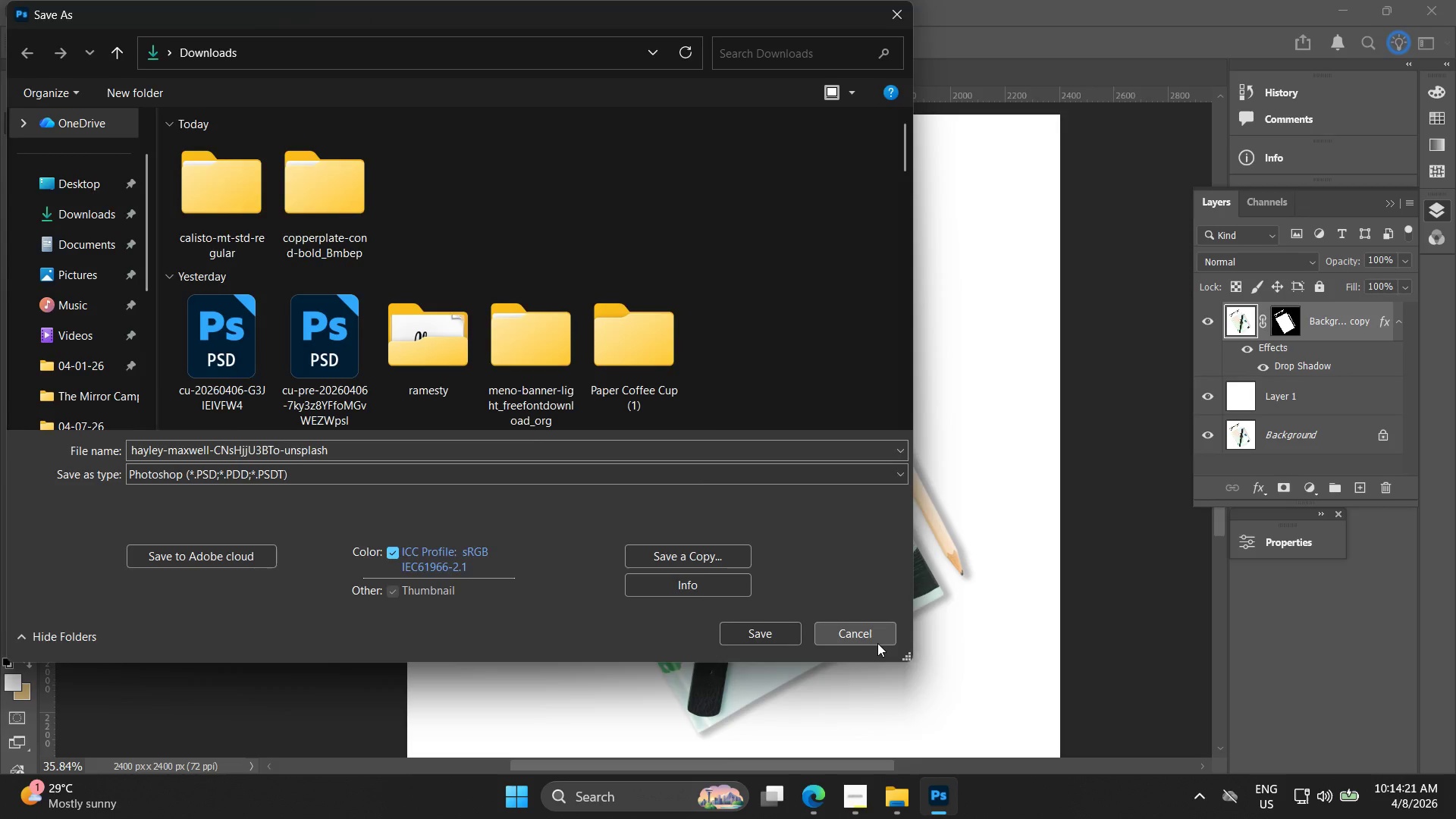 
left_click([102, 14])
 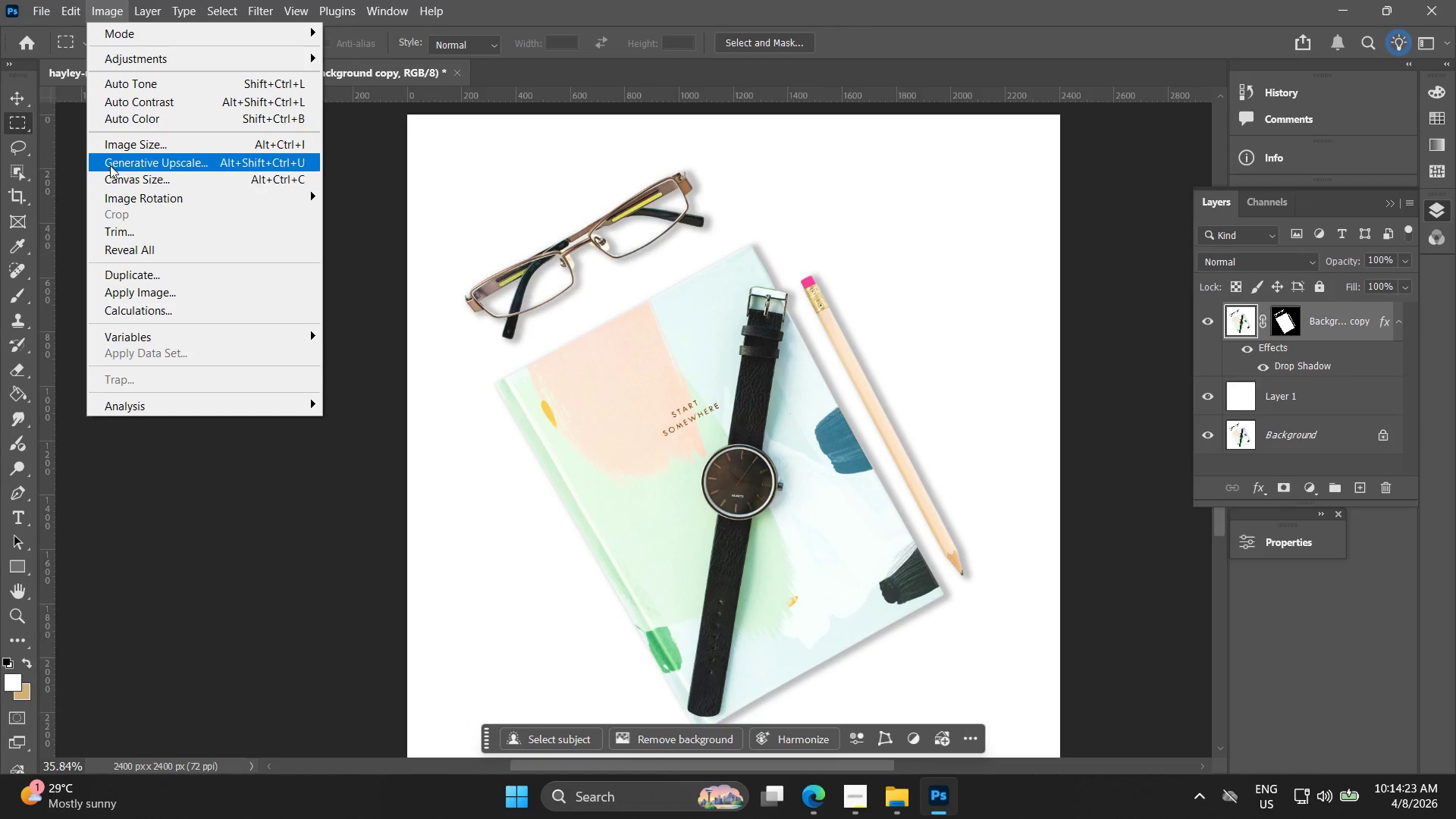 
left_click([118, 145])
 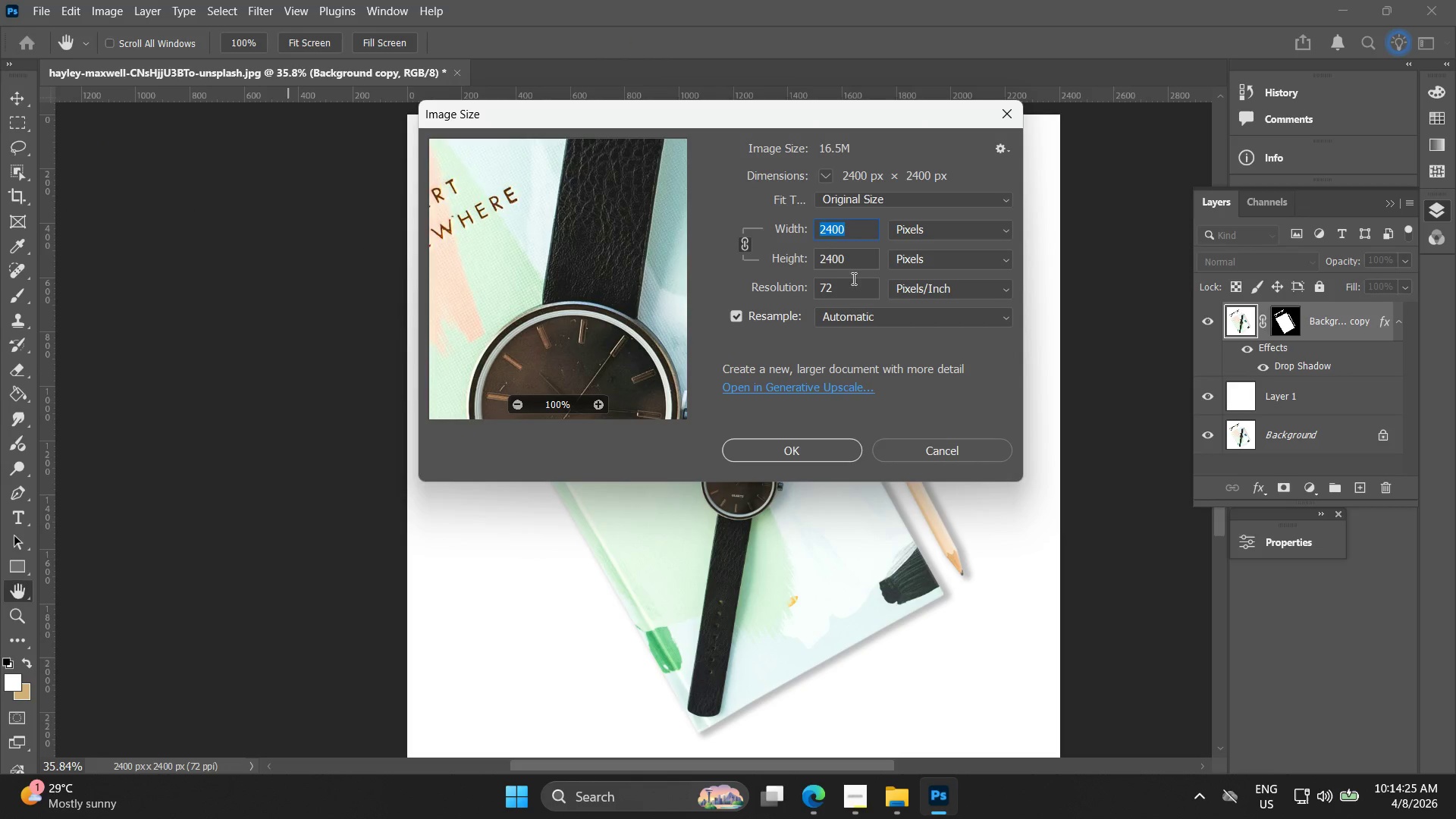 
key(2)
 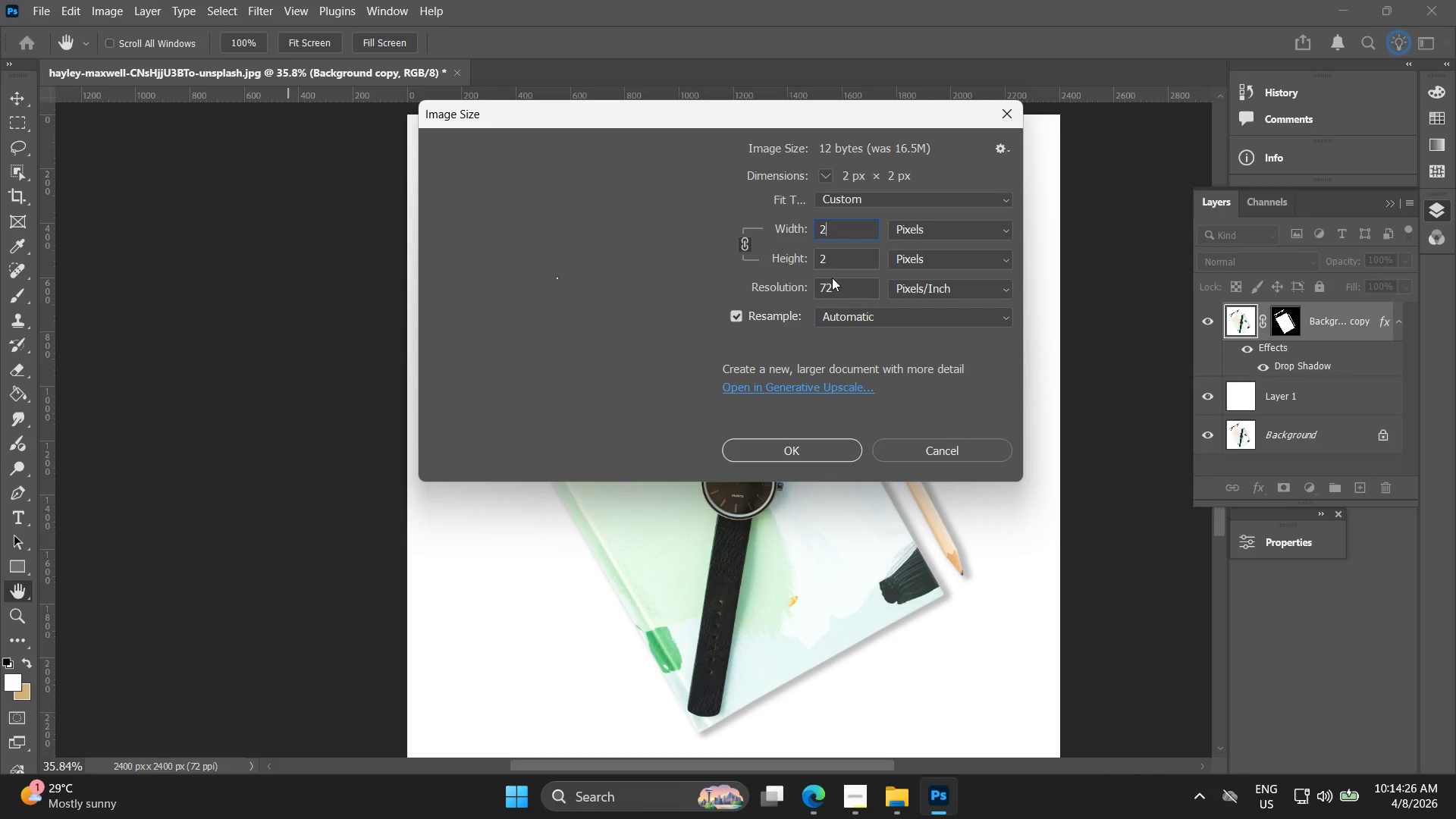 
type(000)
 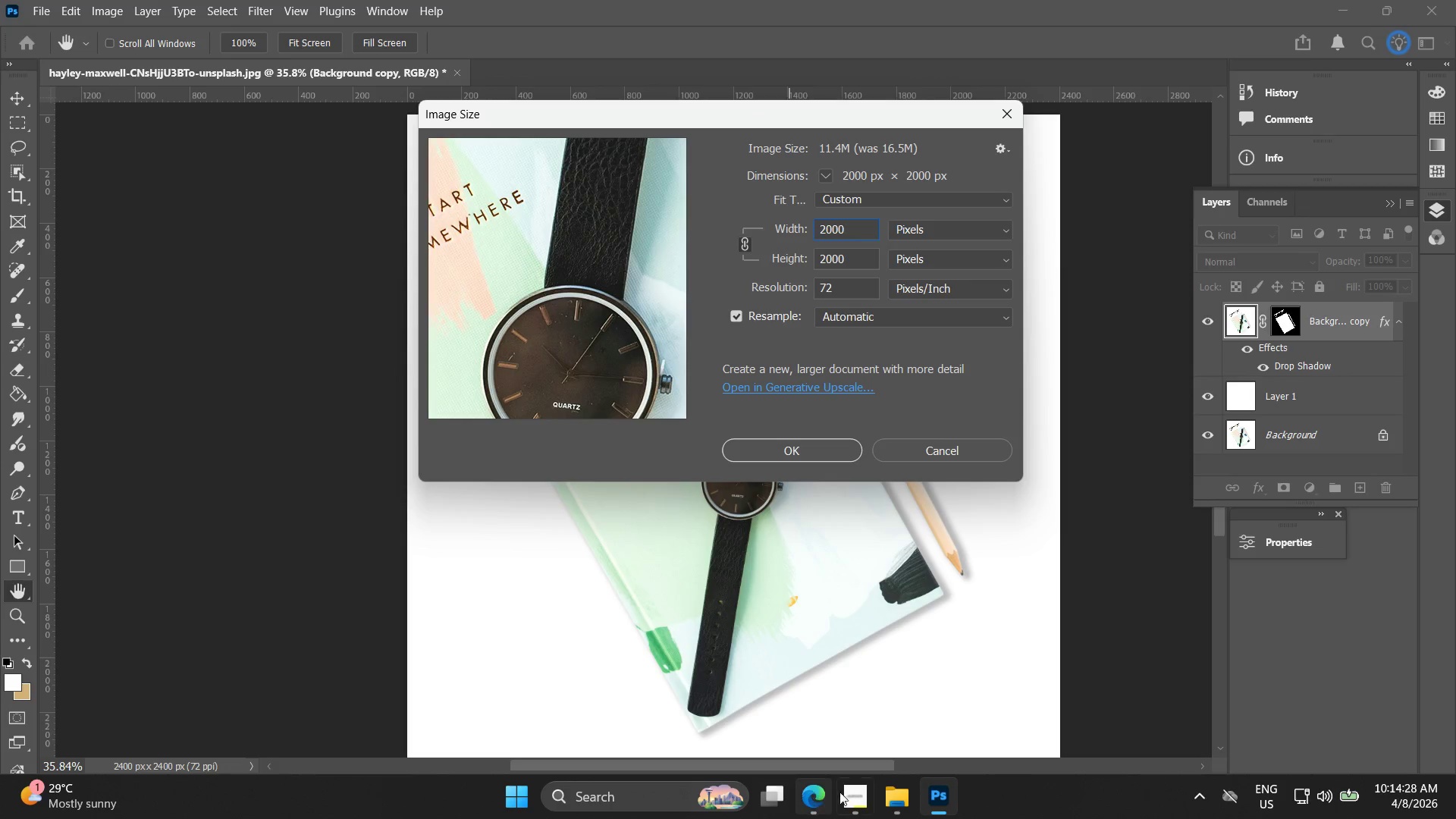 
left_click([853, 791])
 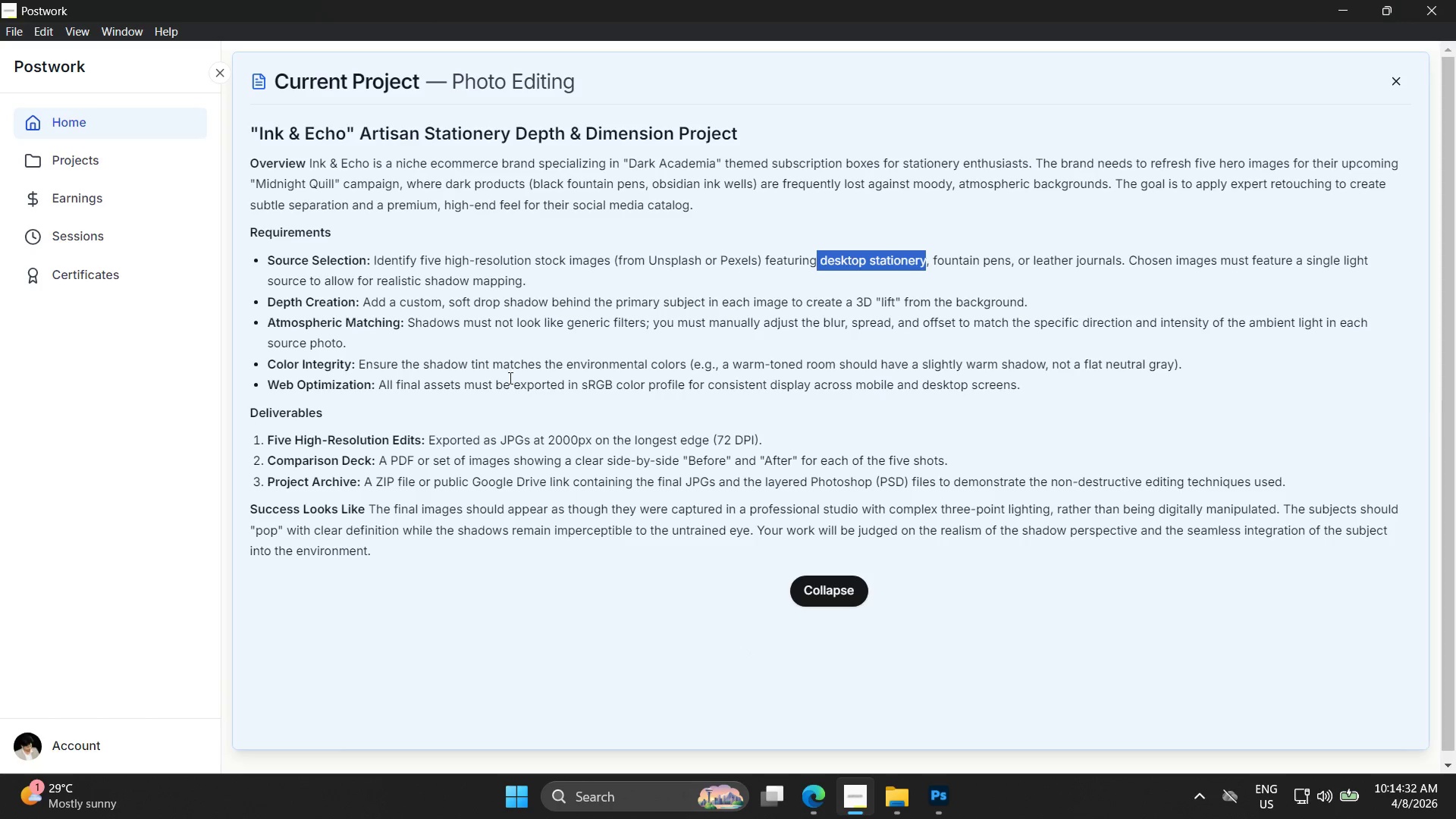 
wait(8.17)
 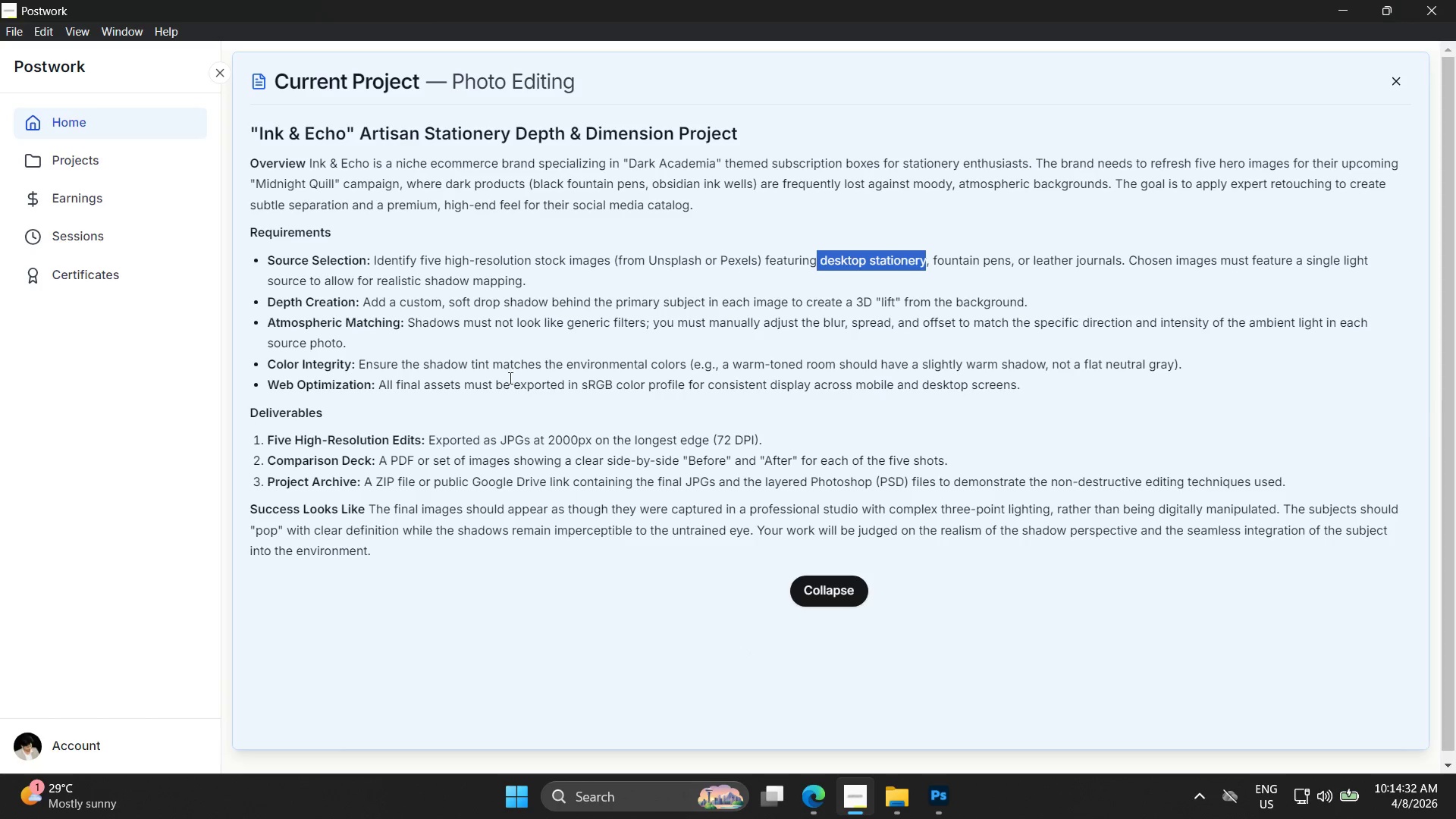 
left_click([925, 807])
 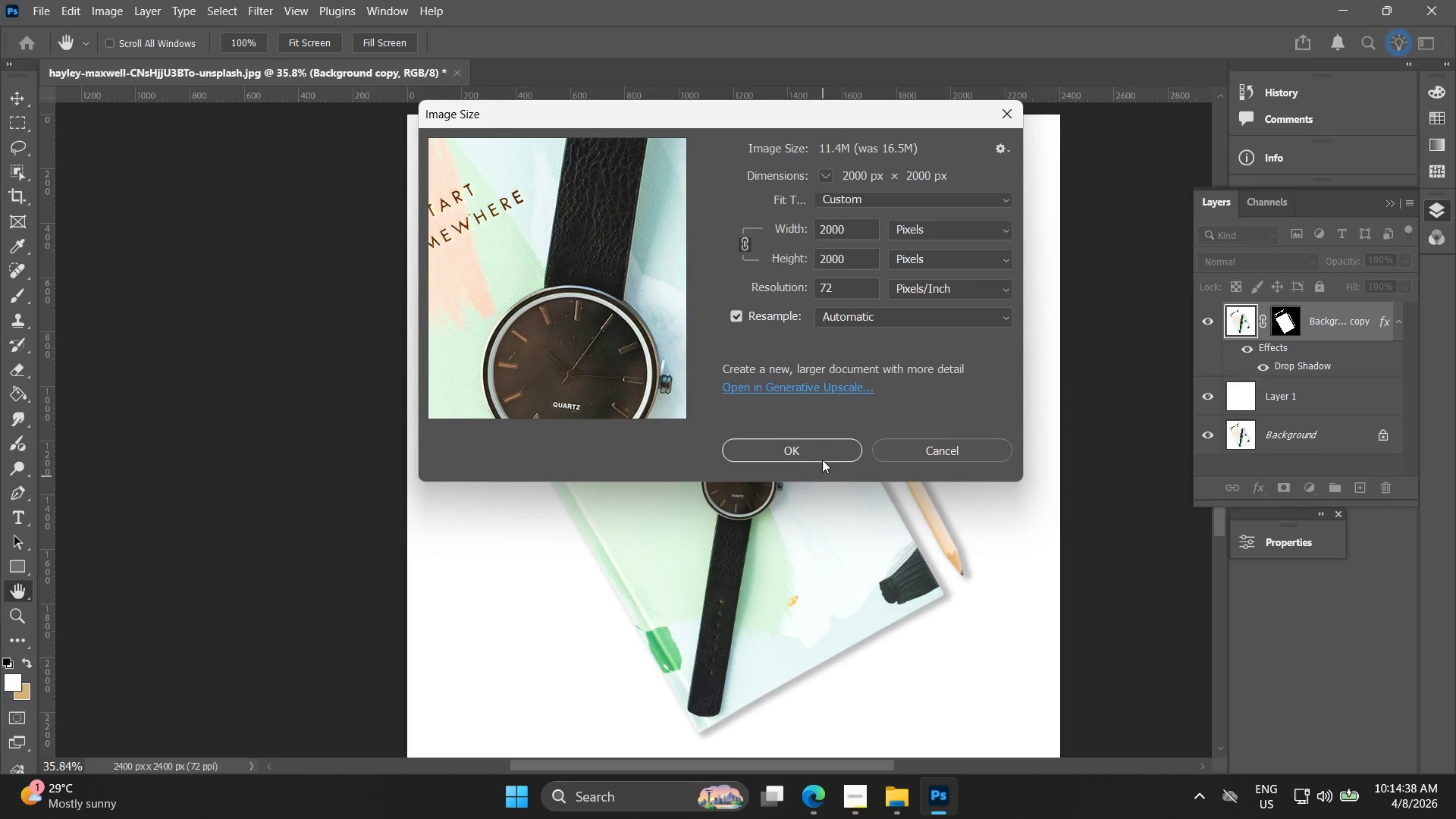 
left_click([825, 441])
 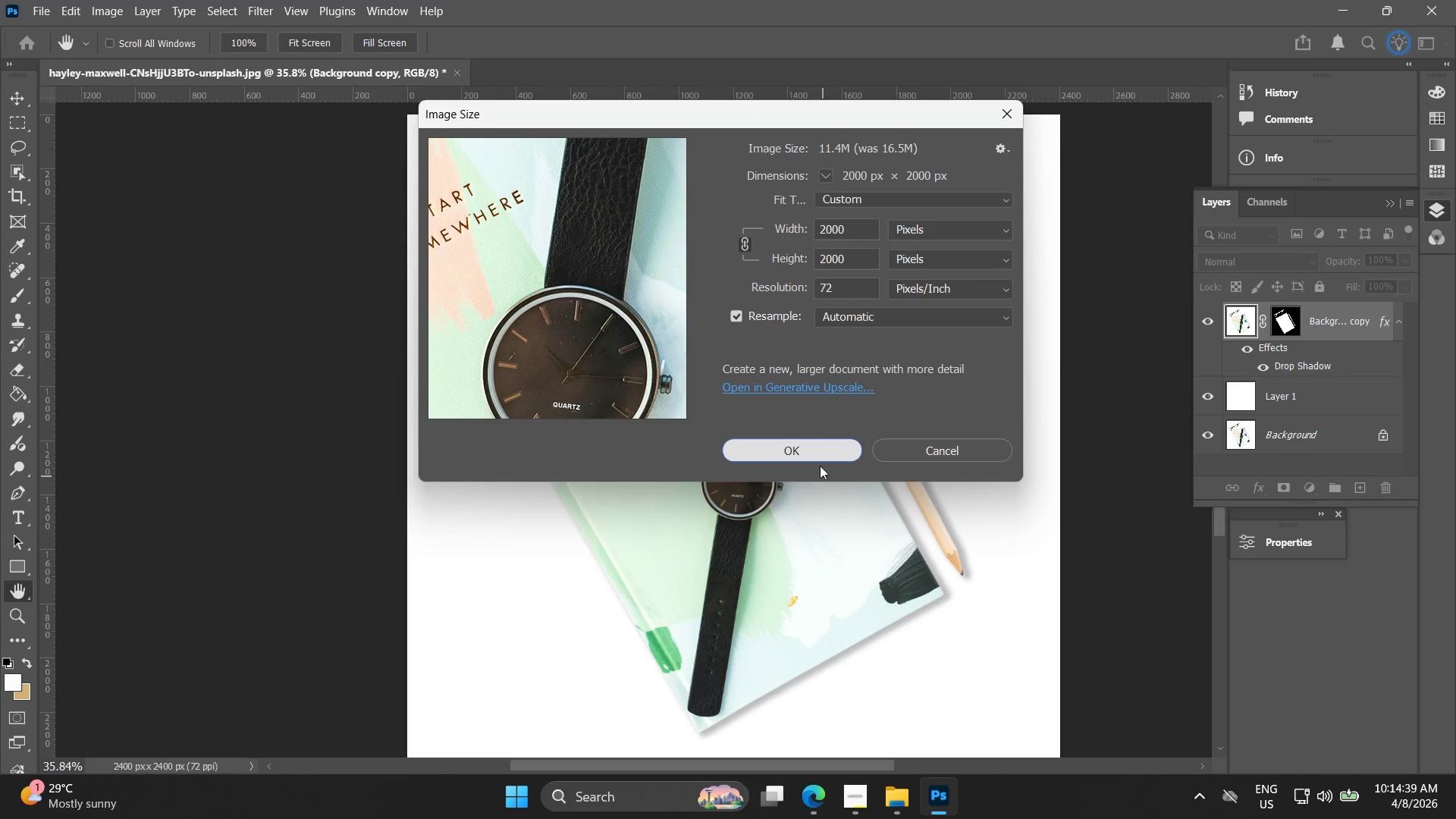 
left_click([821, 466])
 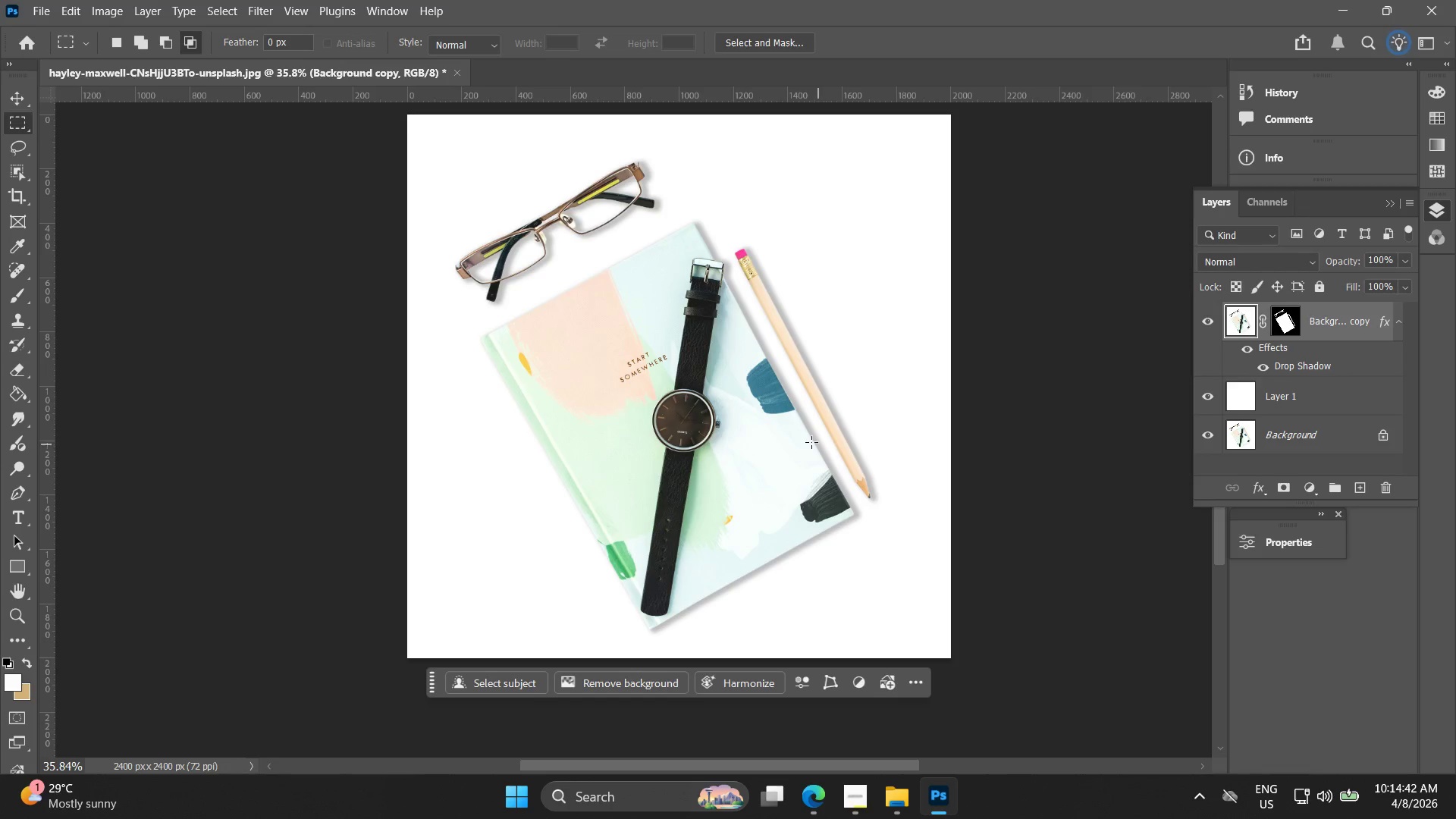 
hold_key(key=AltLeft, duration=1.5)
scroll: coordinate [626, 216], scroll_direction: up, amount: 11.0
 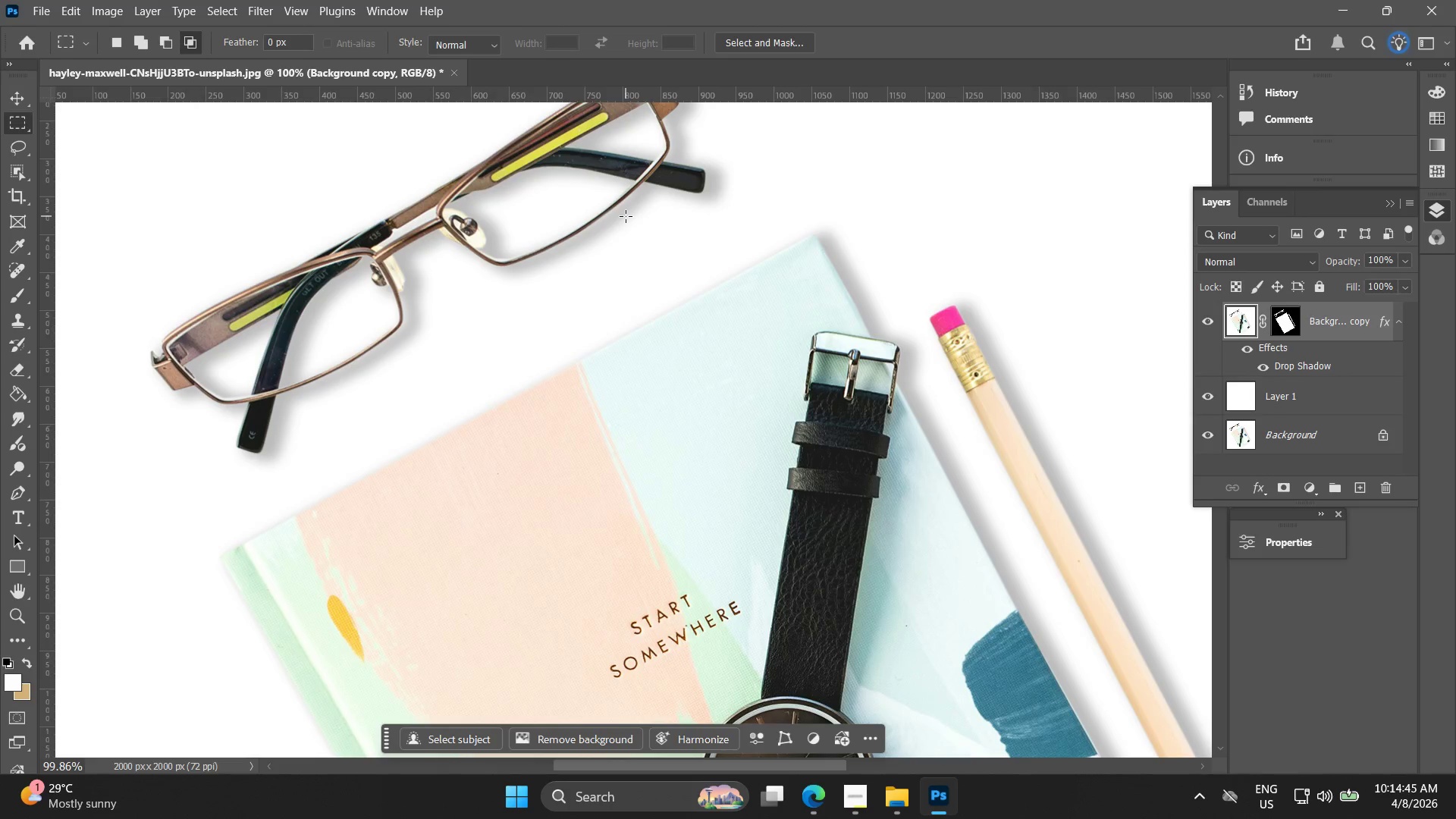 
hold_key(key=AltLeft, duration=0.33)
 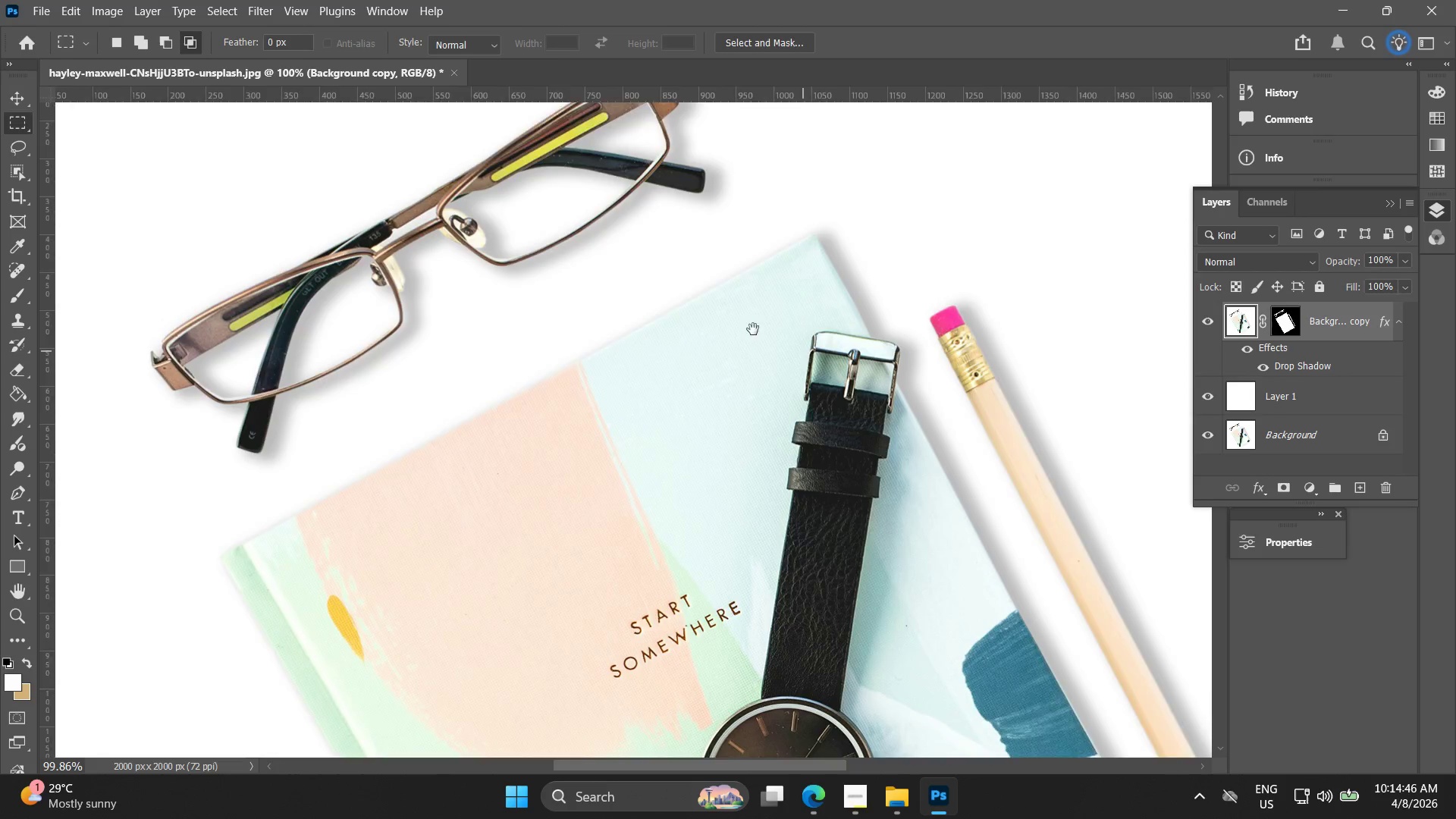 
hold_key(key=AltLeft, duration=2.05)
 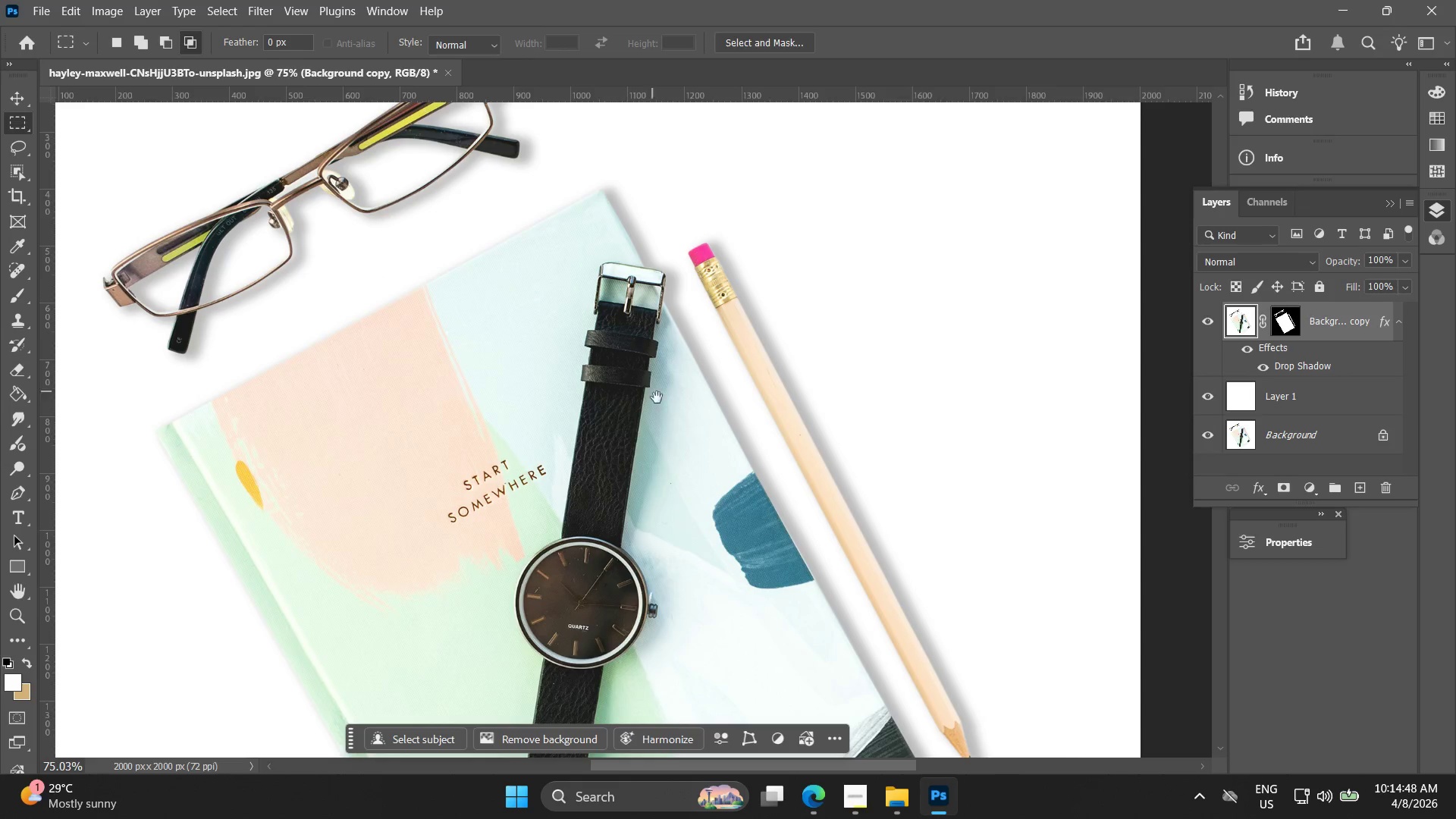 
hold_key(key=Space, duration=0.7)
 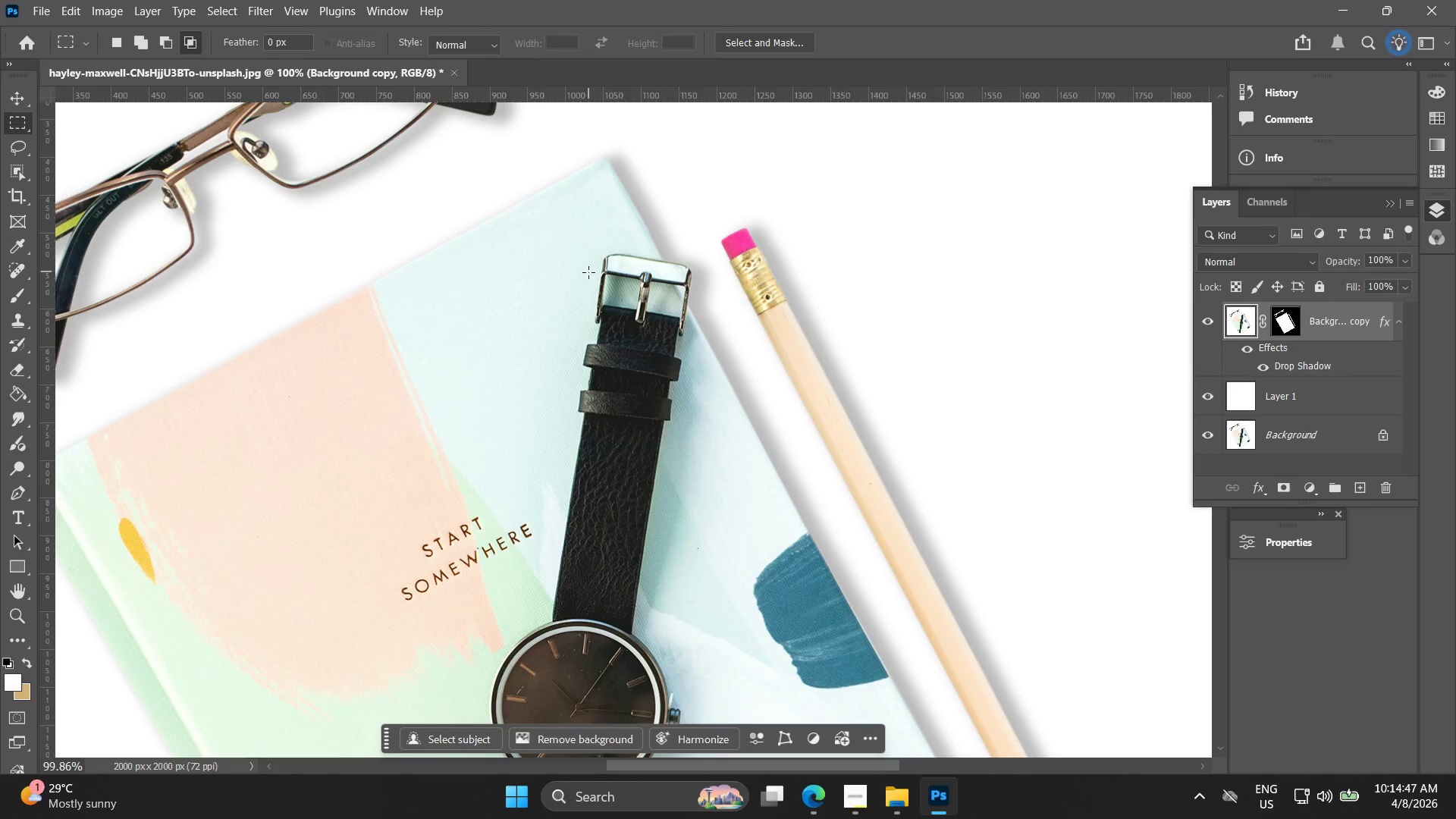 
left_click_drag(start_coordinate=[795, 346], to_coordinate=[586, 268])
 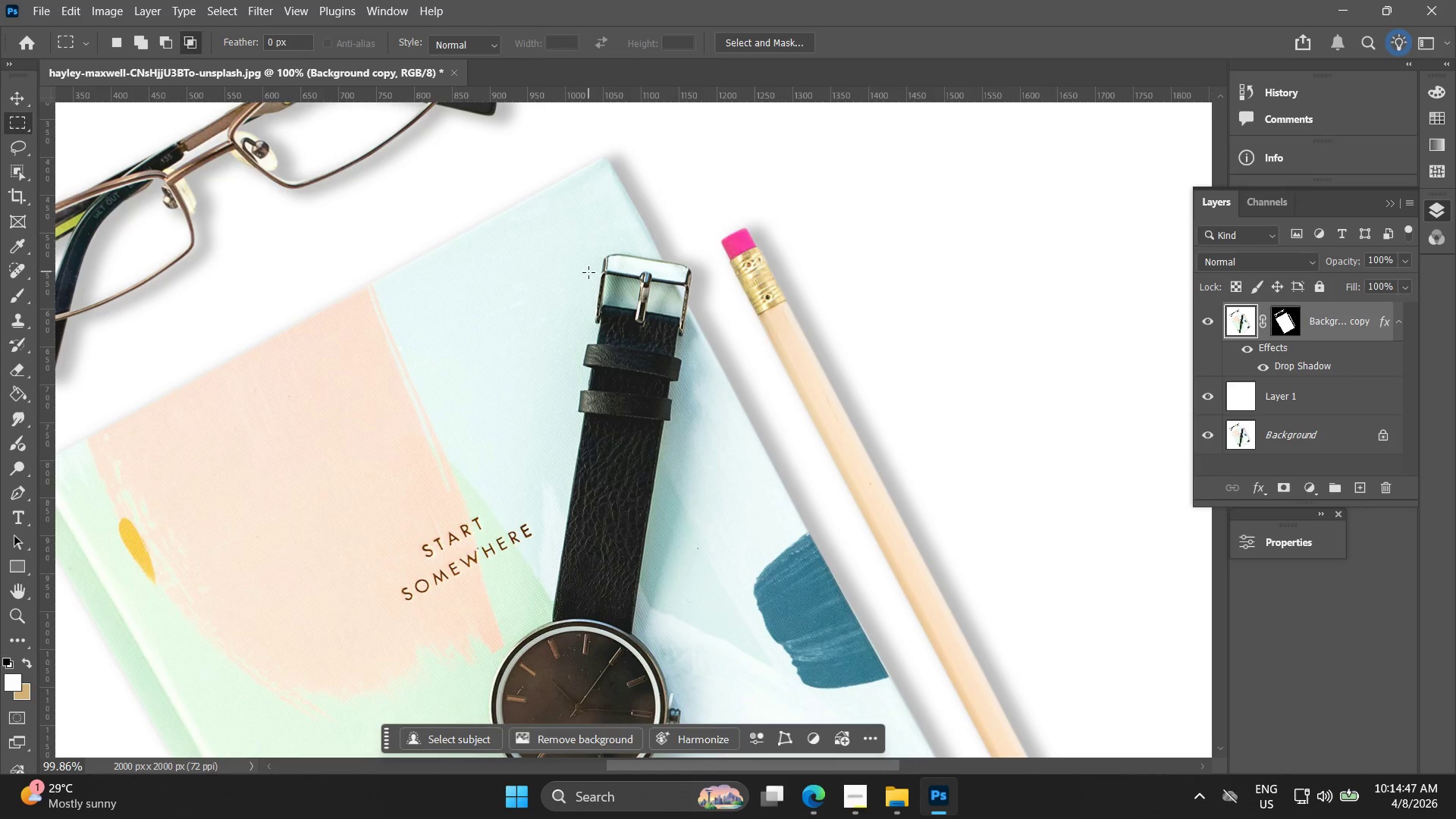 
hold_key(key=Space, duration=1.5)
 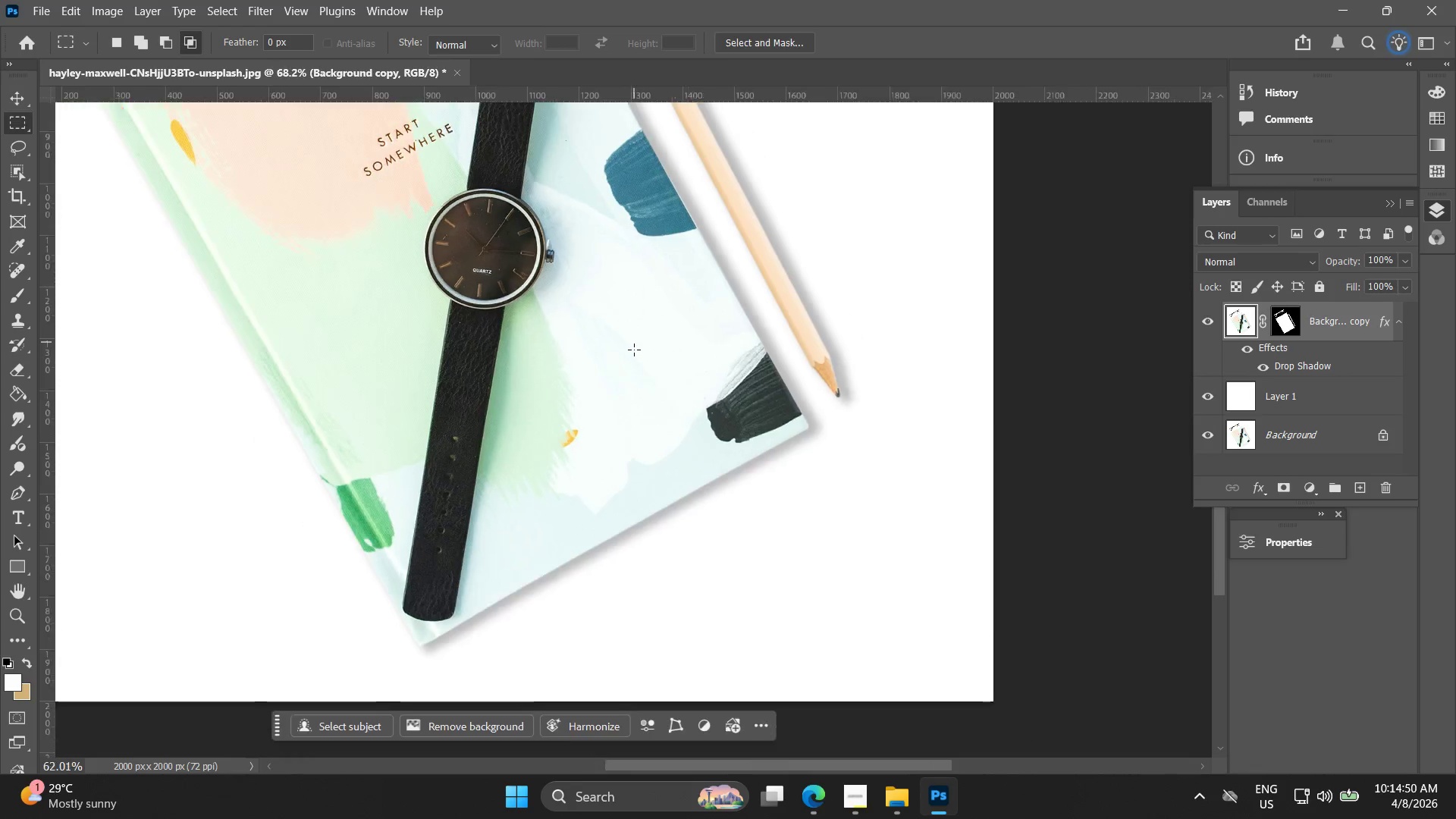 
left_click_drag(start_coordinate=[654, 404], to_coordinate=[538, 89])
 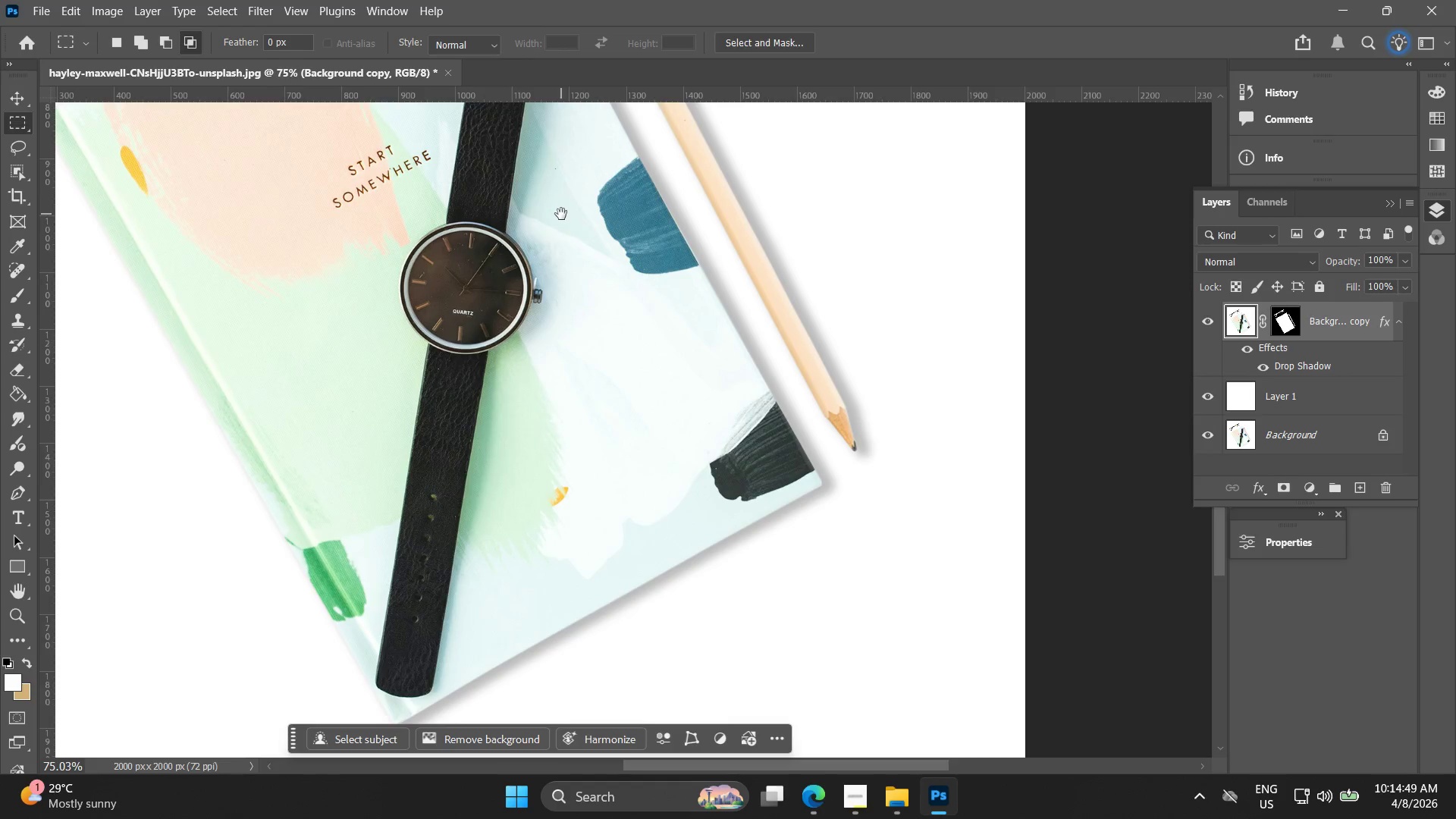 
scroll: coordinate [587, 286], scroll_direction: down, amount: 3.0
 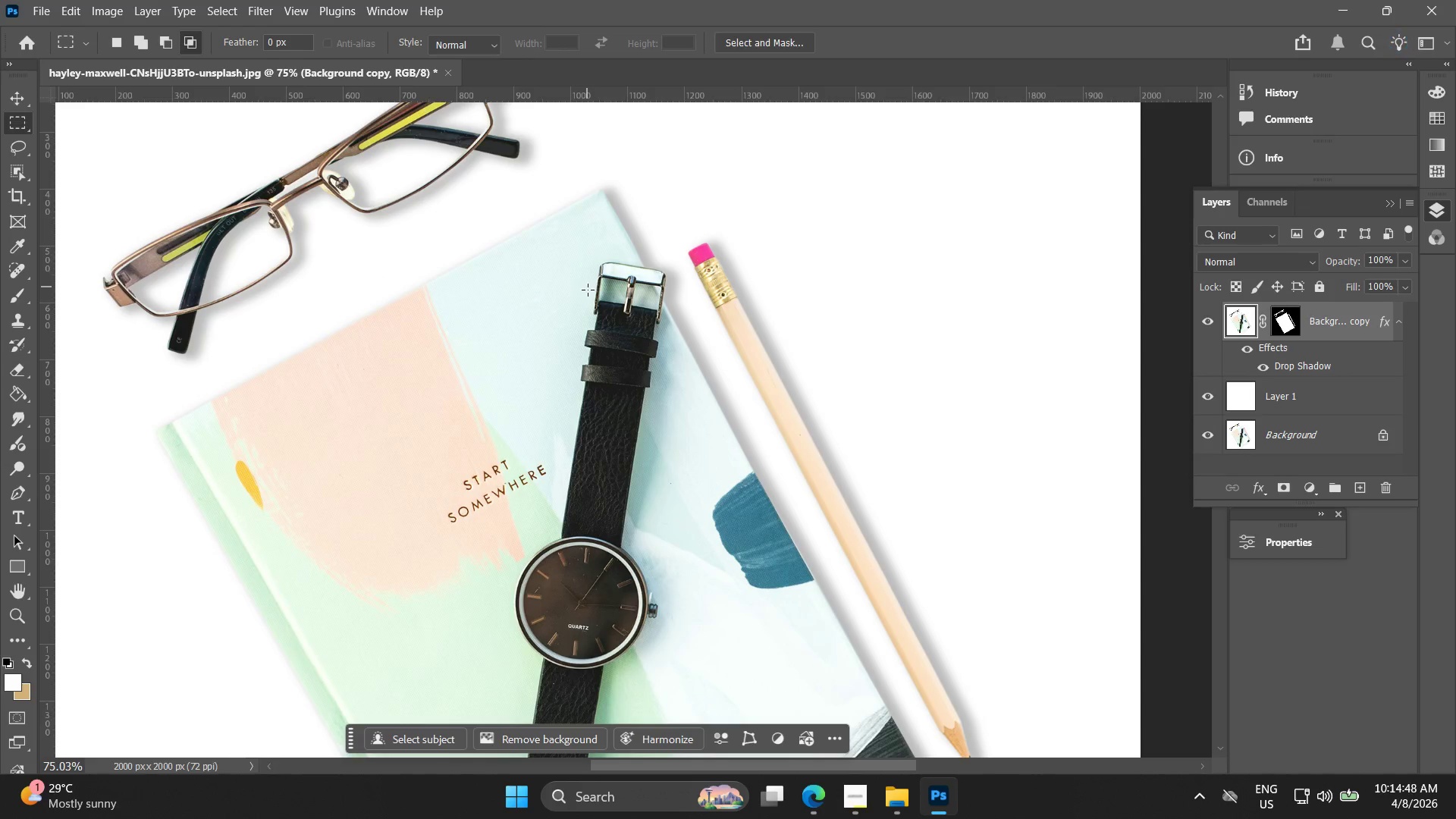 
left_click_drag(start_coordinate=[563, 223], to_coordinate=[567, 175])
 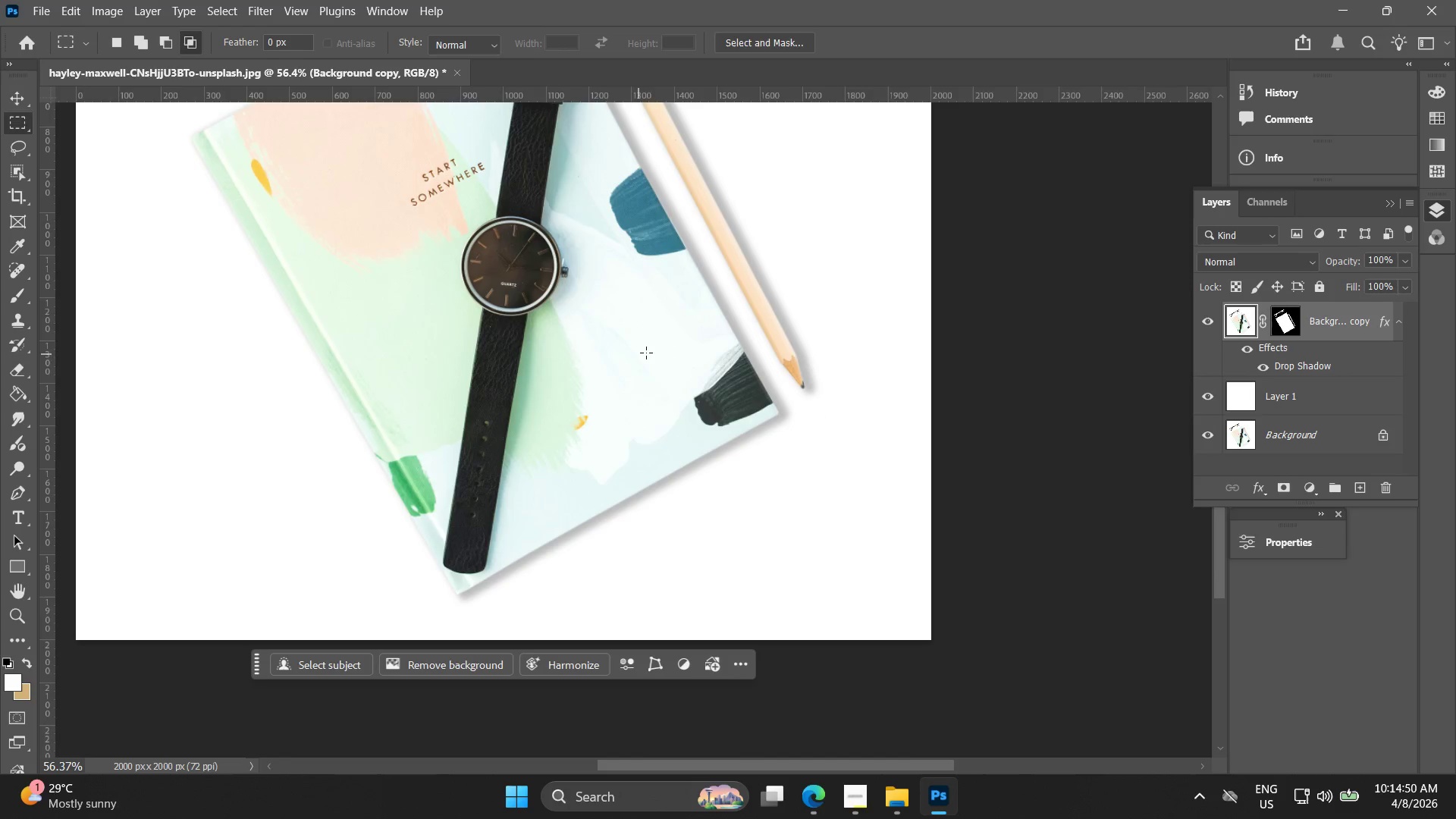 
key(Space)
 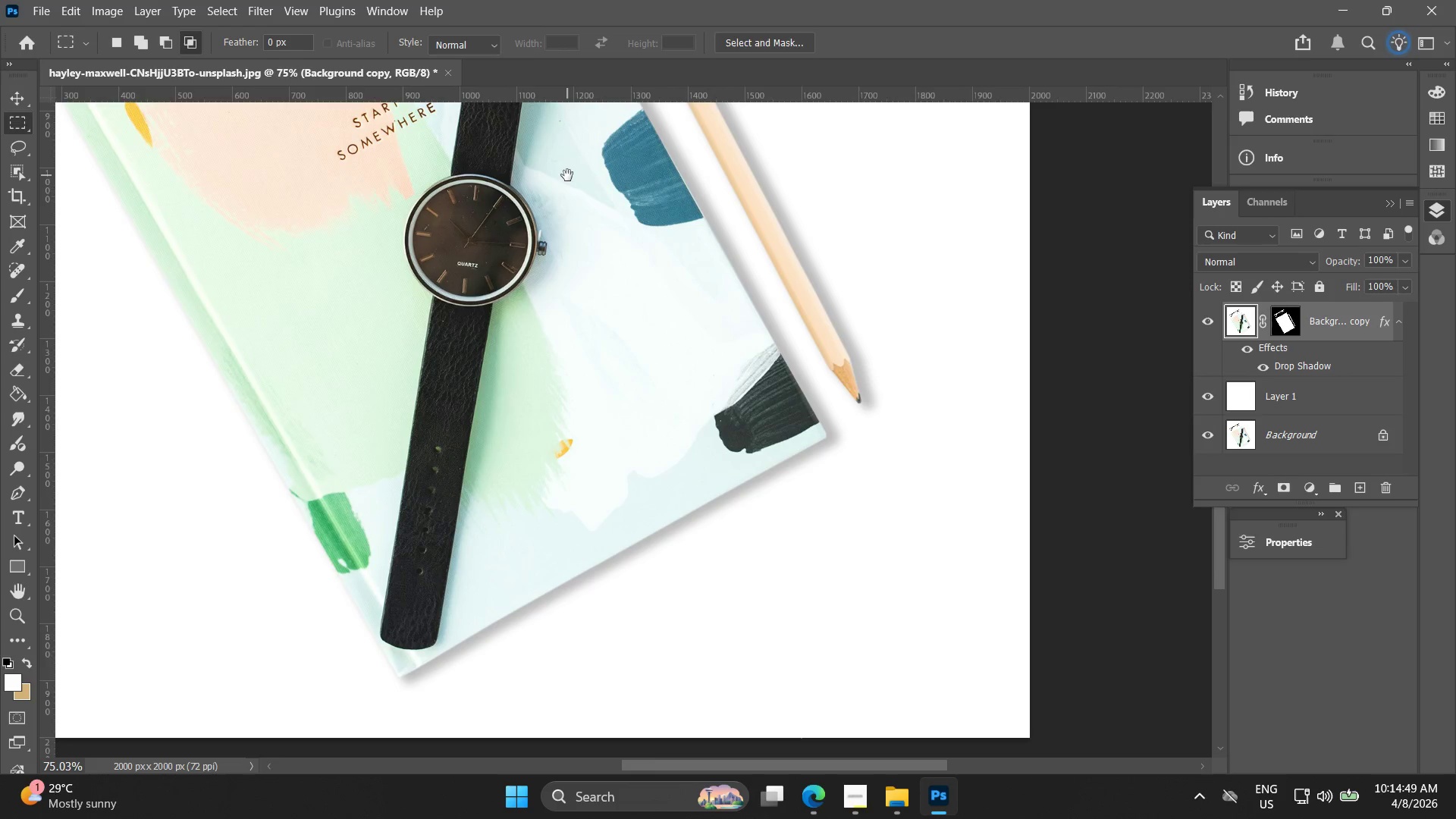 
key(Space)
 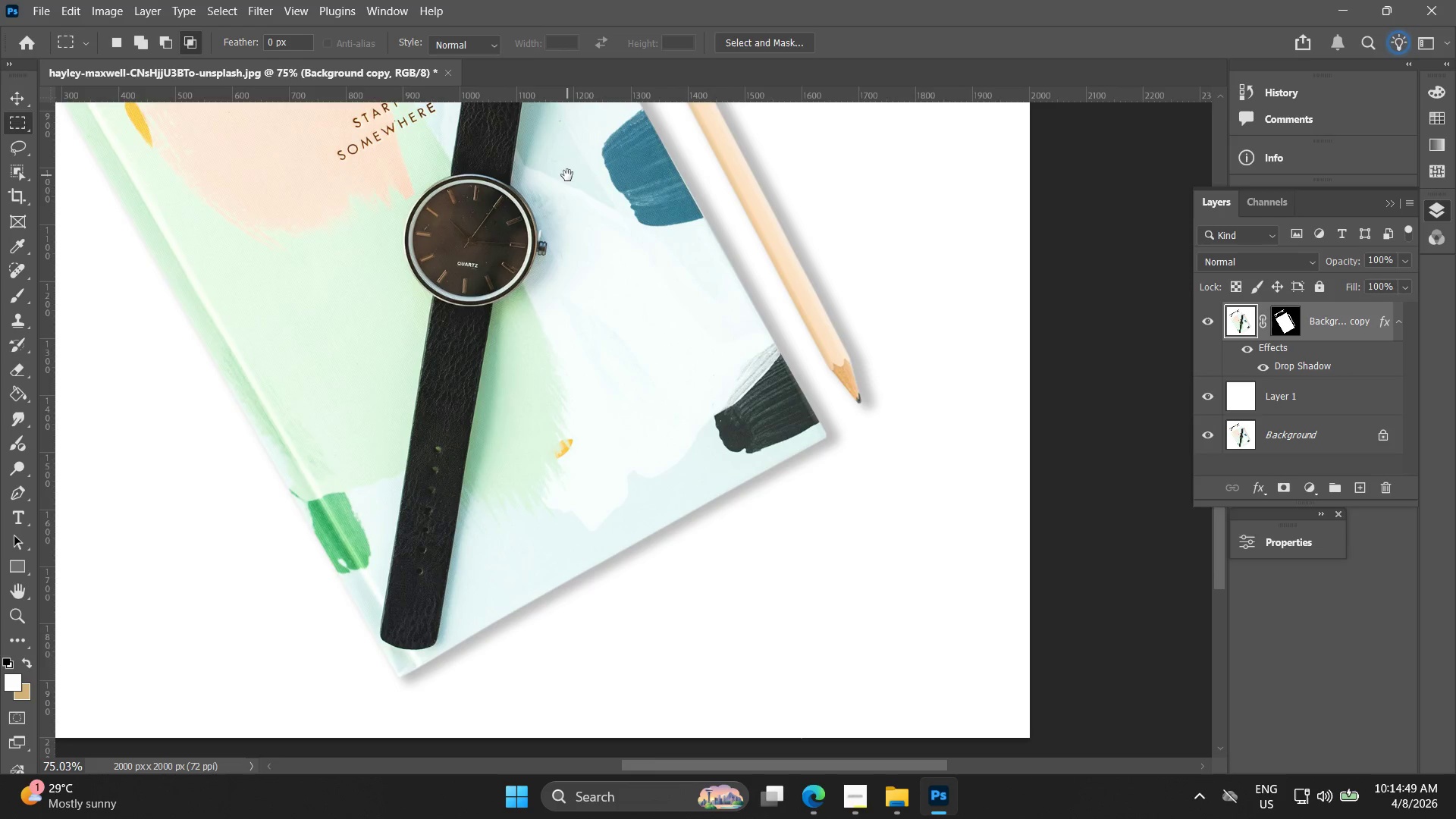 
key(Space)
 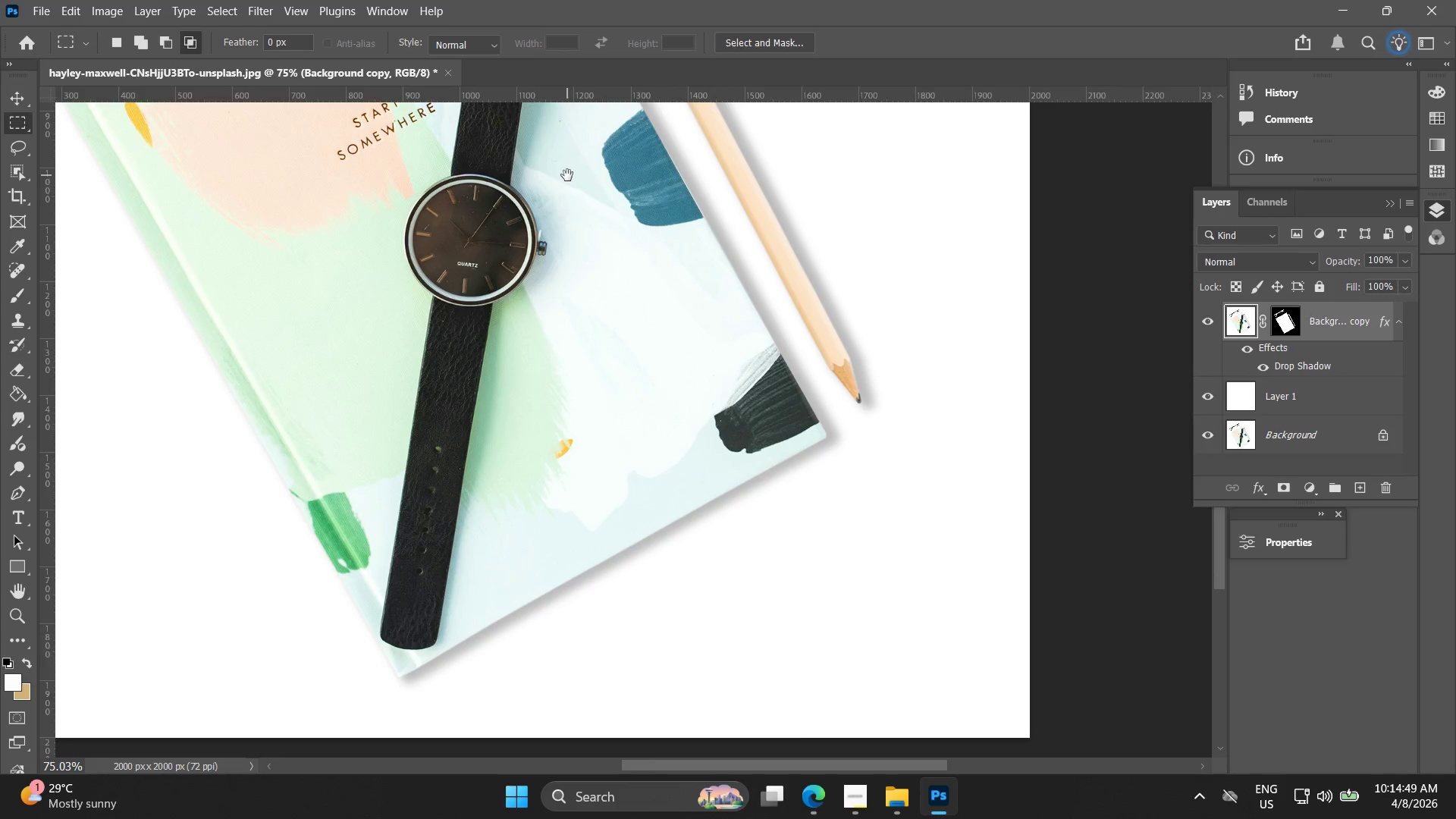 
key(Space)
 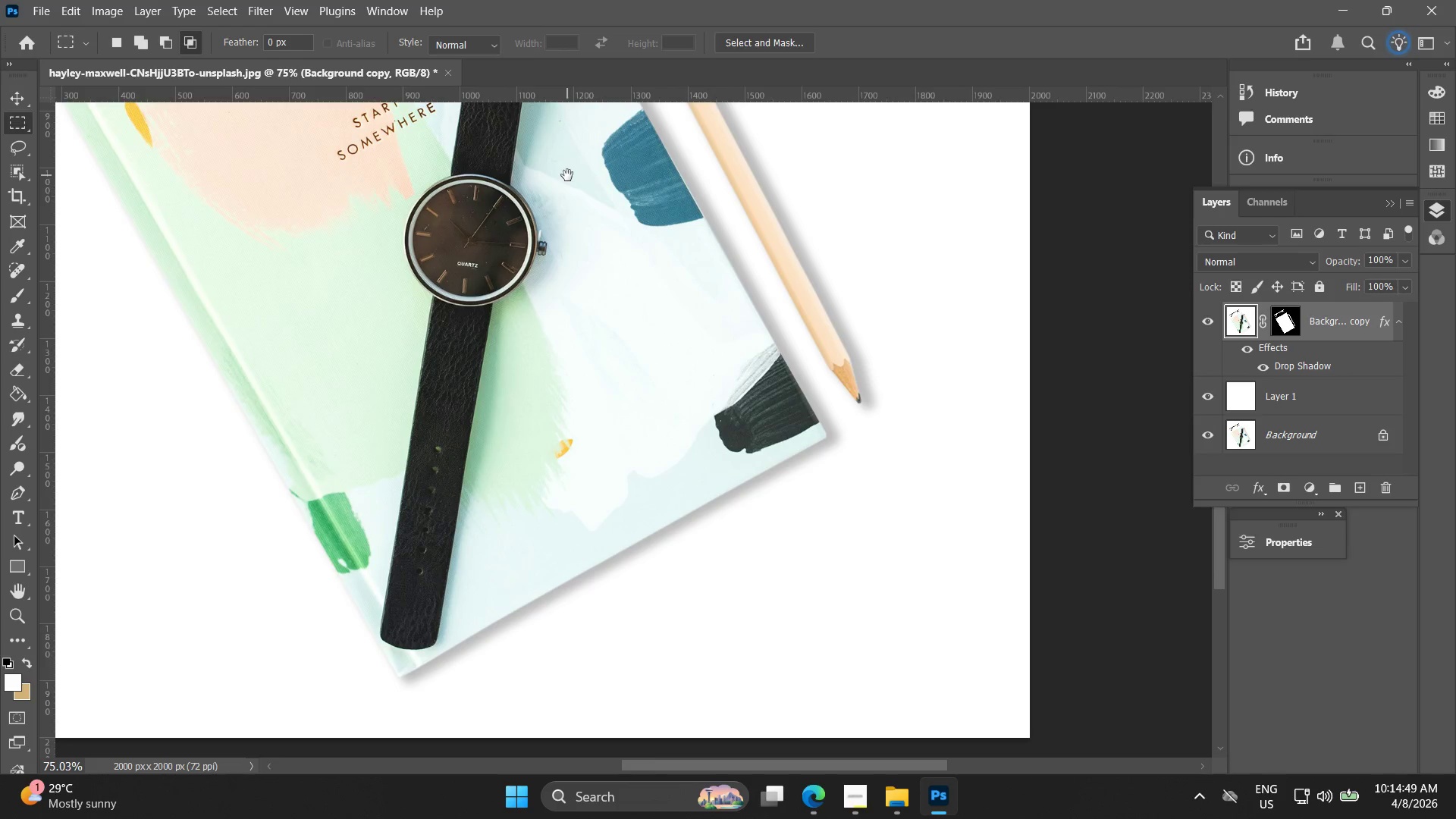 
key(Space)
 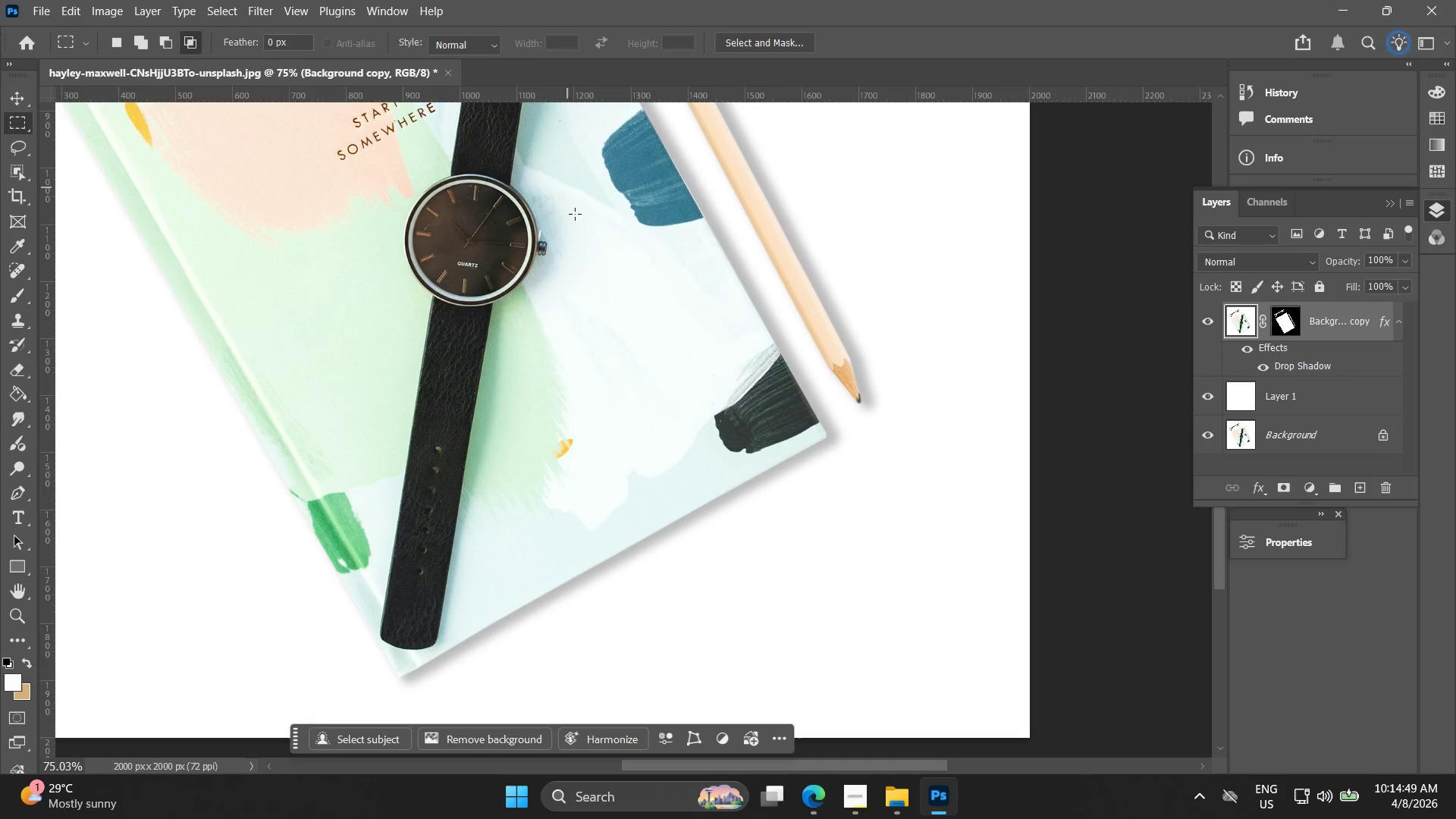 
key(Alt+AltLeft)
 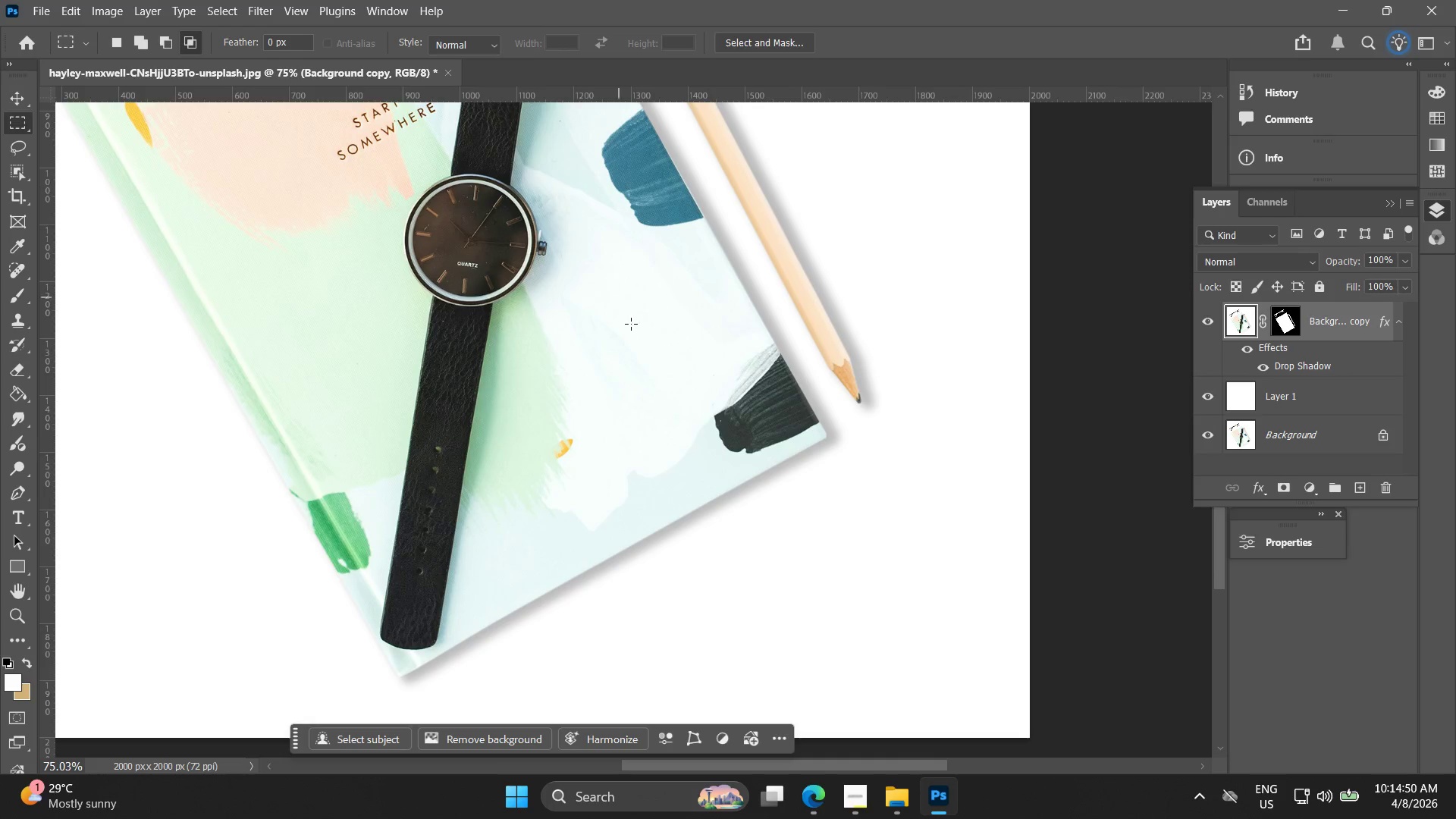 
hold_key(key=Space, duration=1.0)
 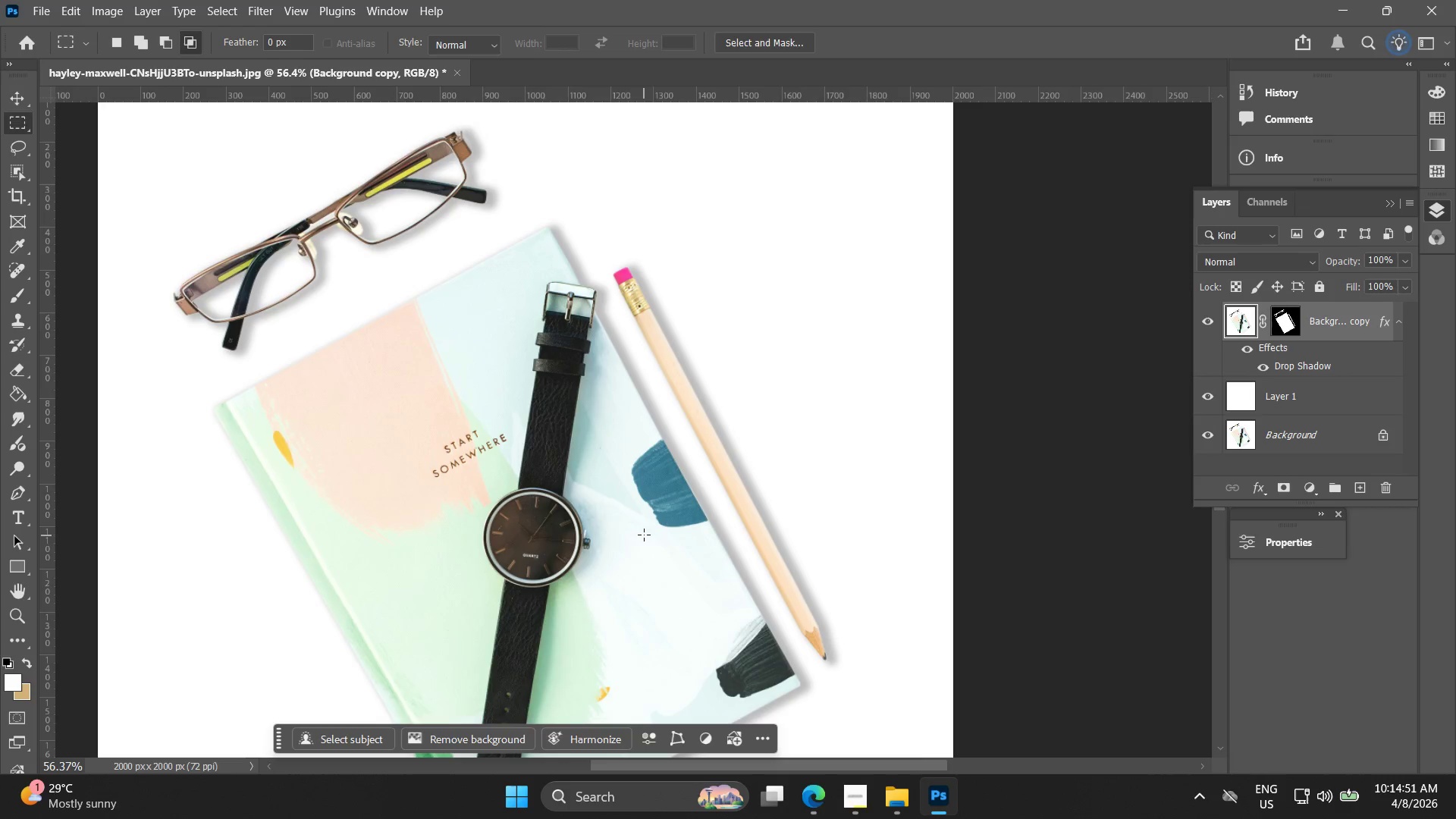 
left_click_drag(start_coordinate=[631, 306], to_coordinate=[653, 577])
 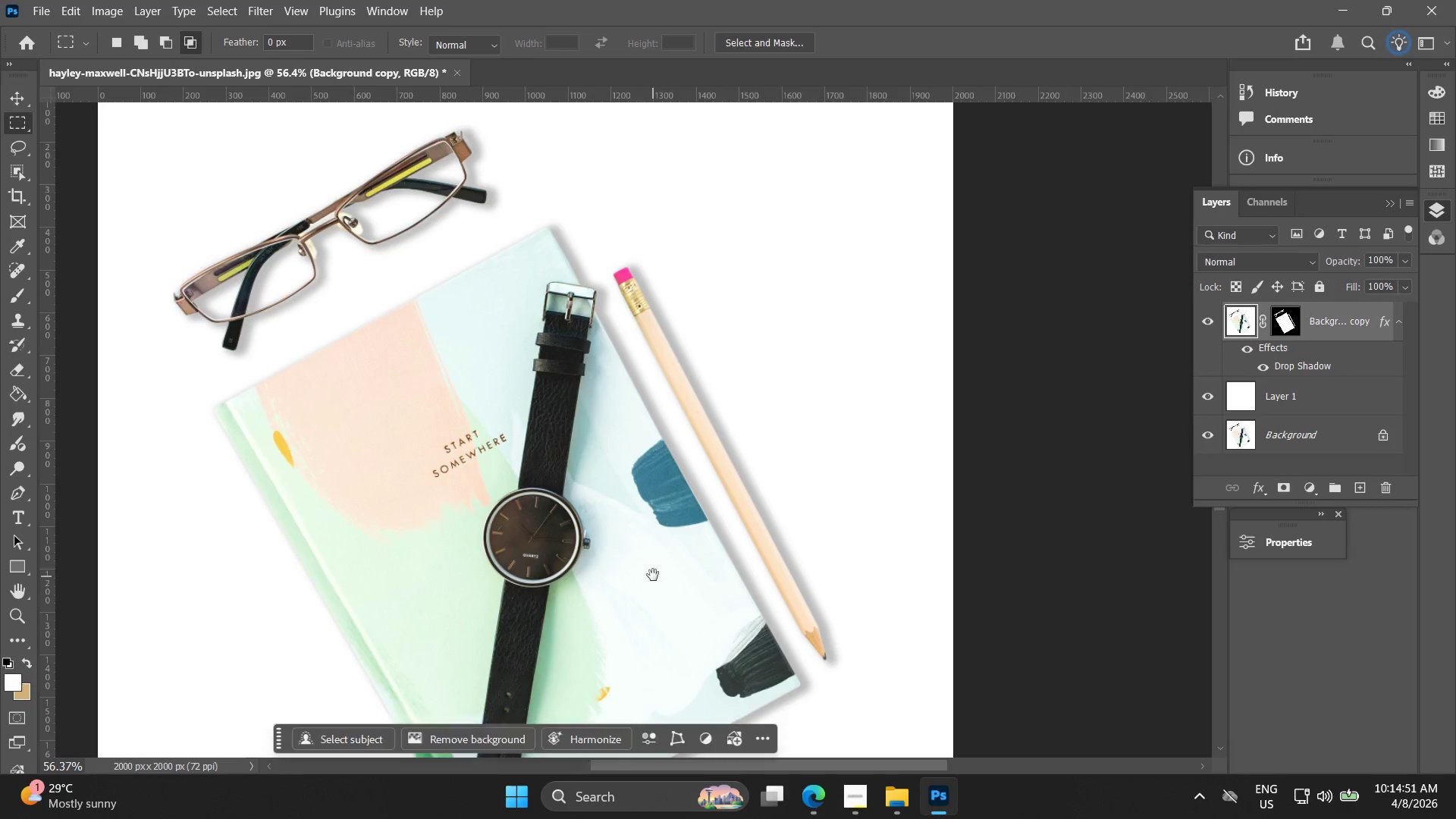 
scroll: coordinate [635, 350], scroll_direction: down, amount: 3.0
 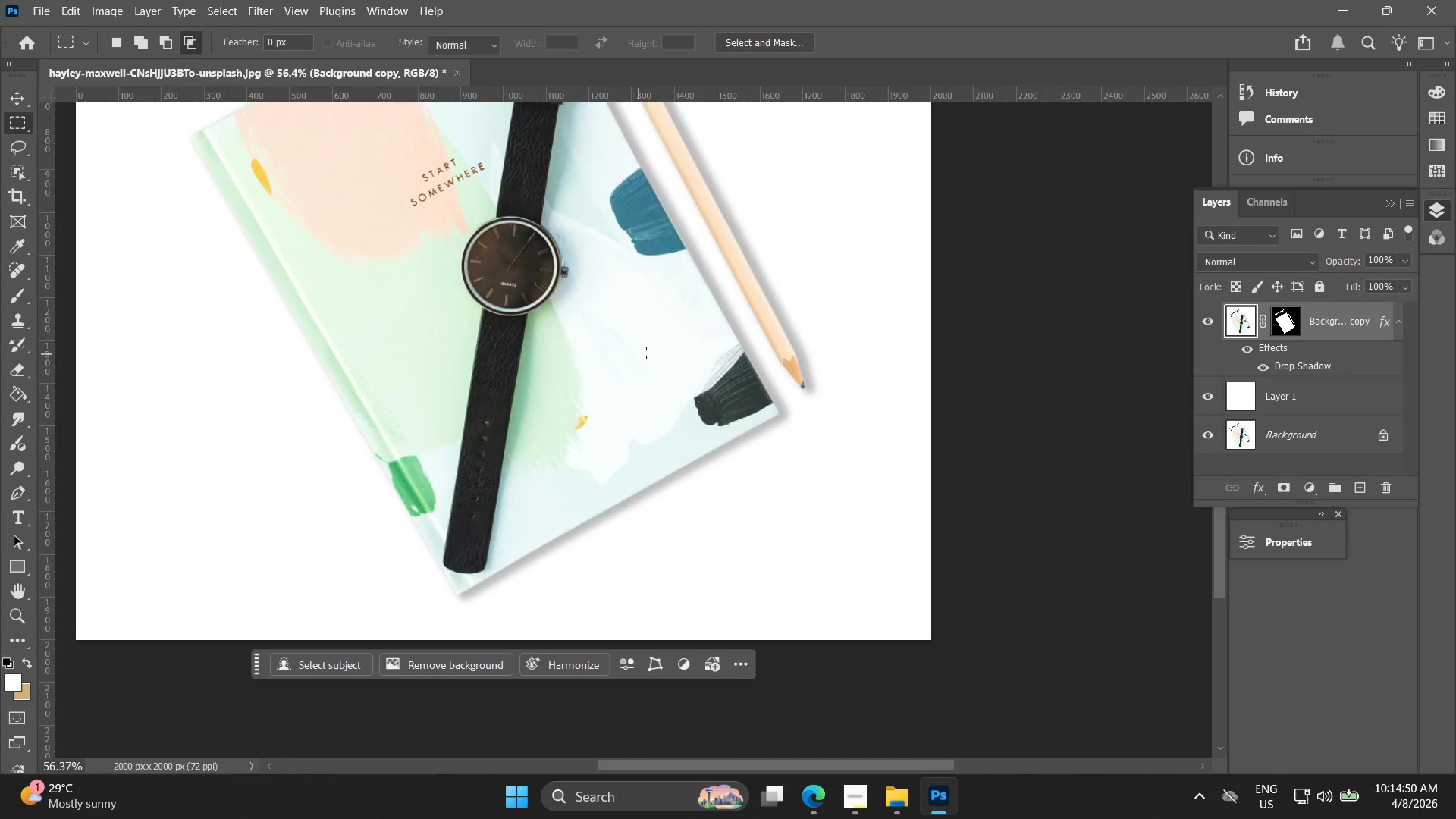 
double_click([1263, 374])
 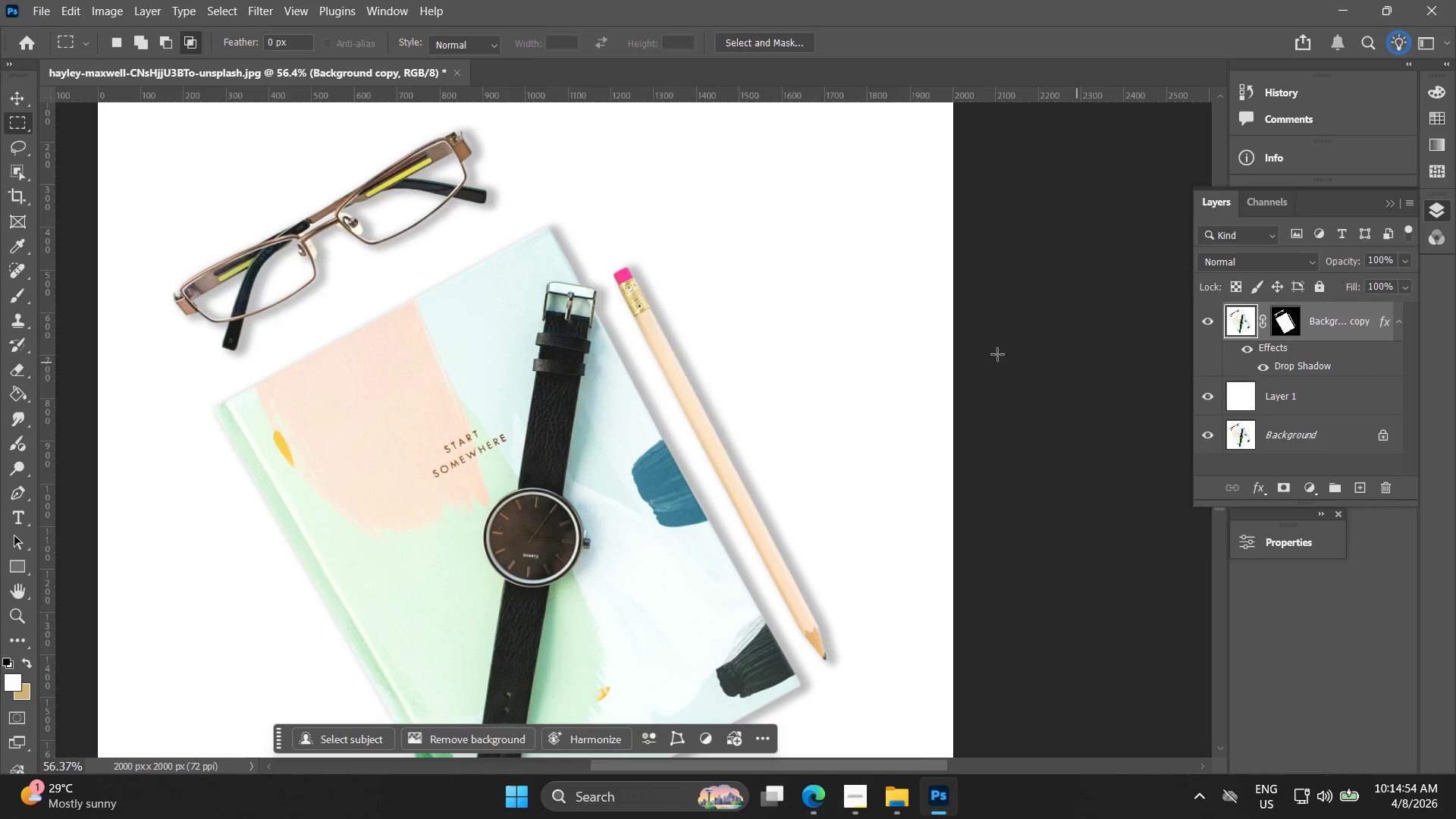 
key(Alt+AltLeft)
 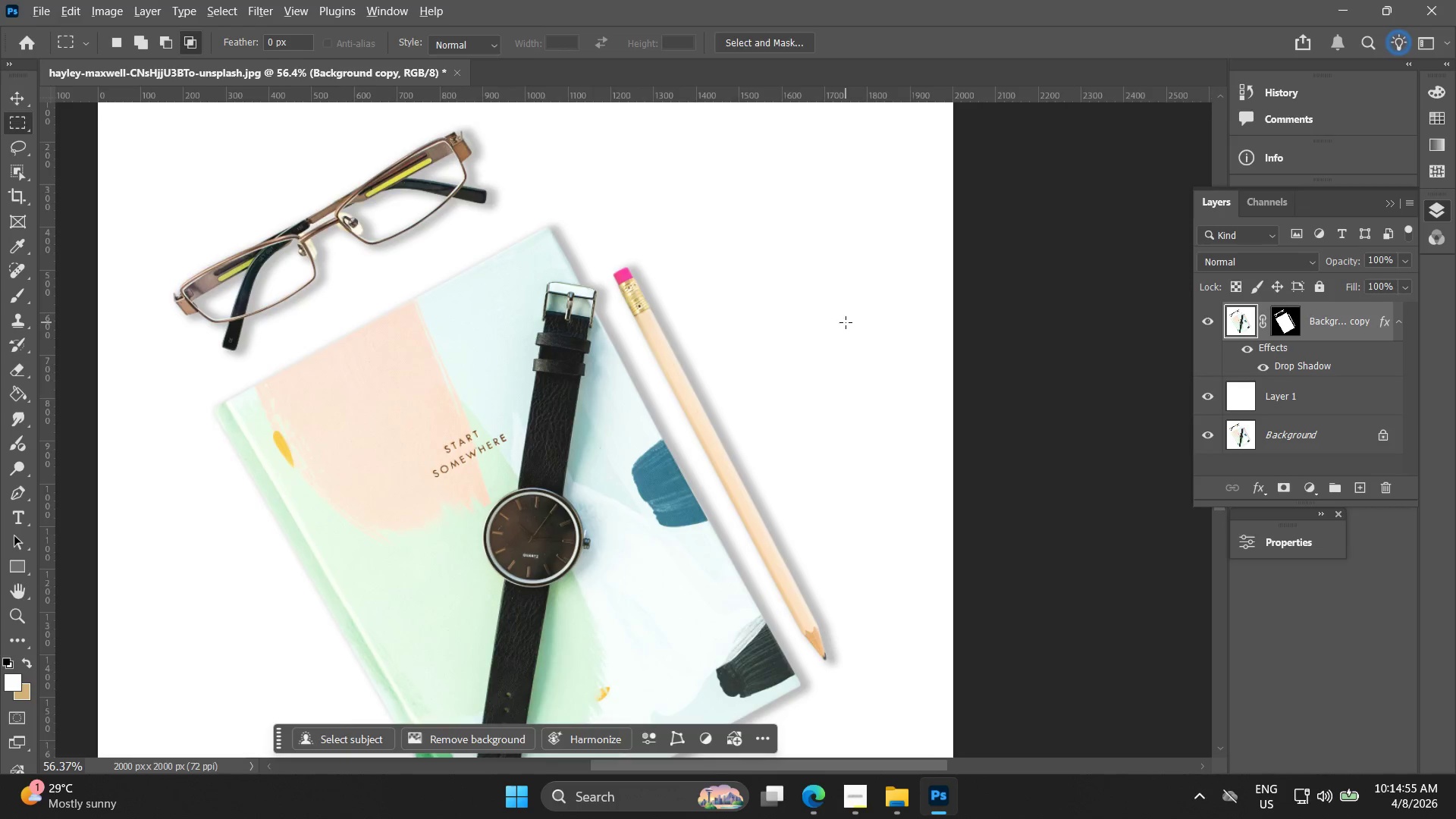 
scroll: coordinate [846, 322], scroll_direction: down, amount: 3.0
 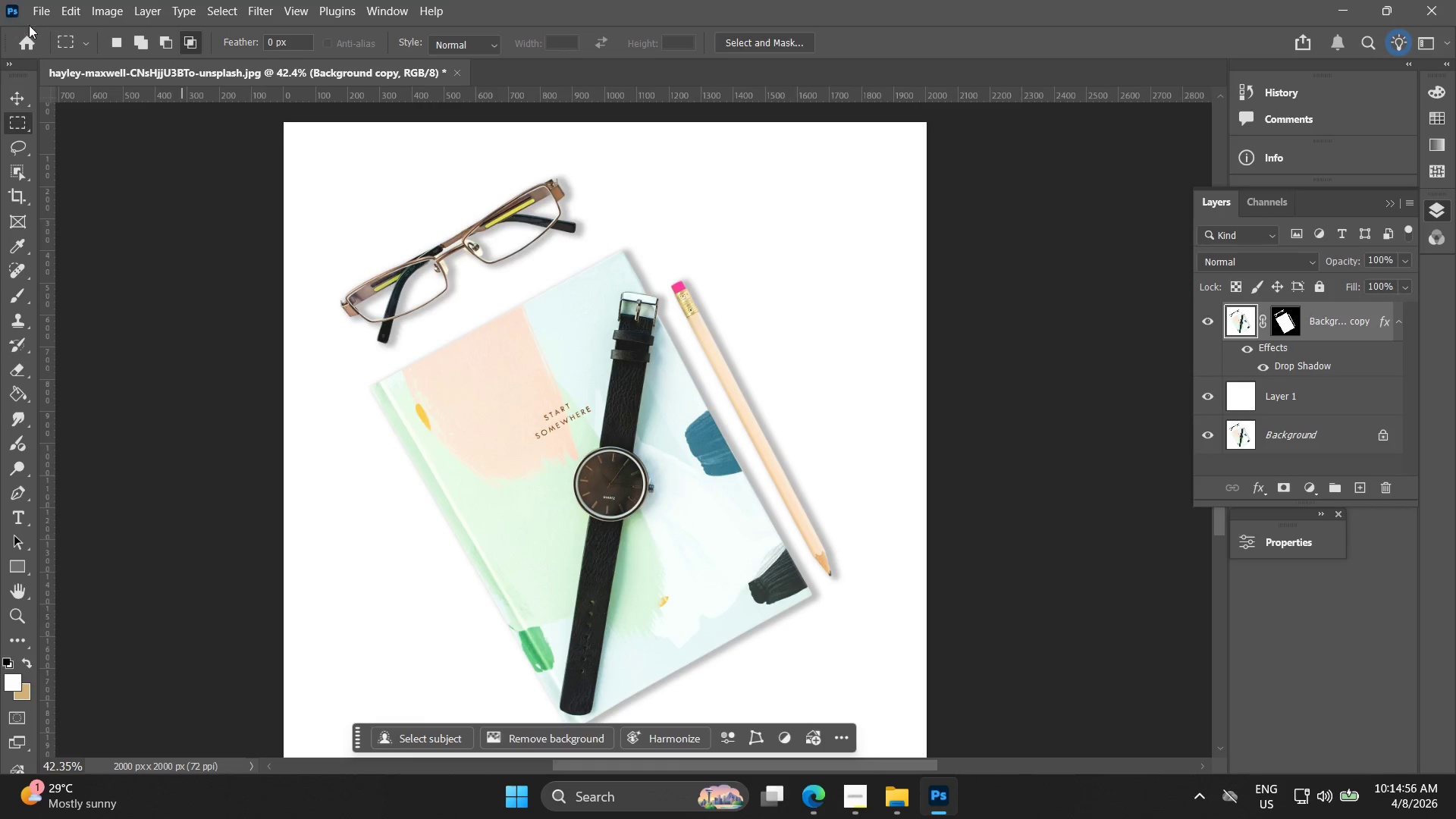 
left_click([46, 14])
 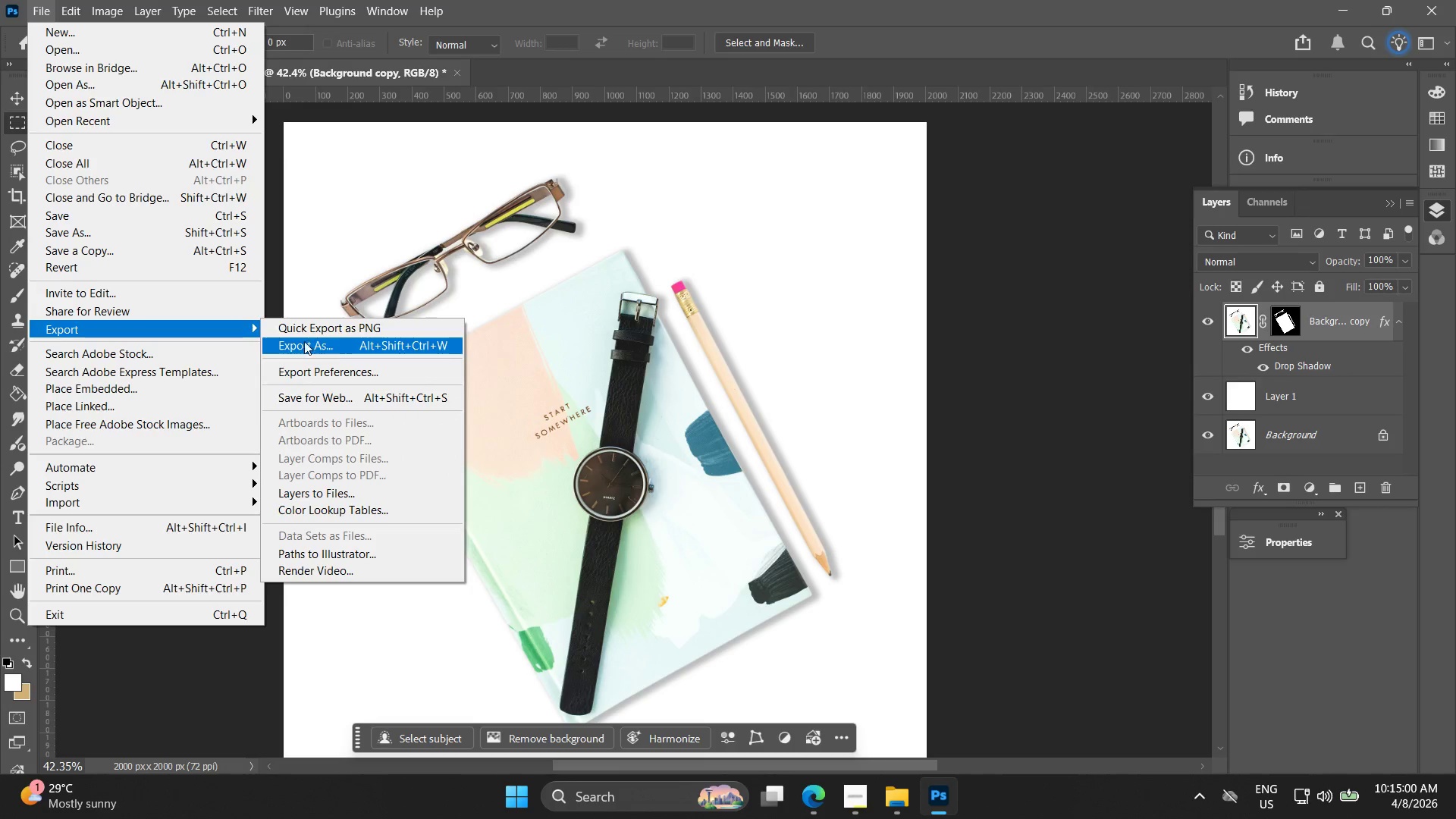 
wait(5.17)
 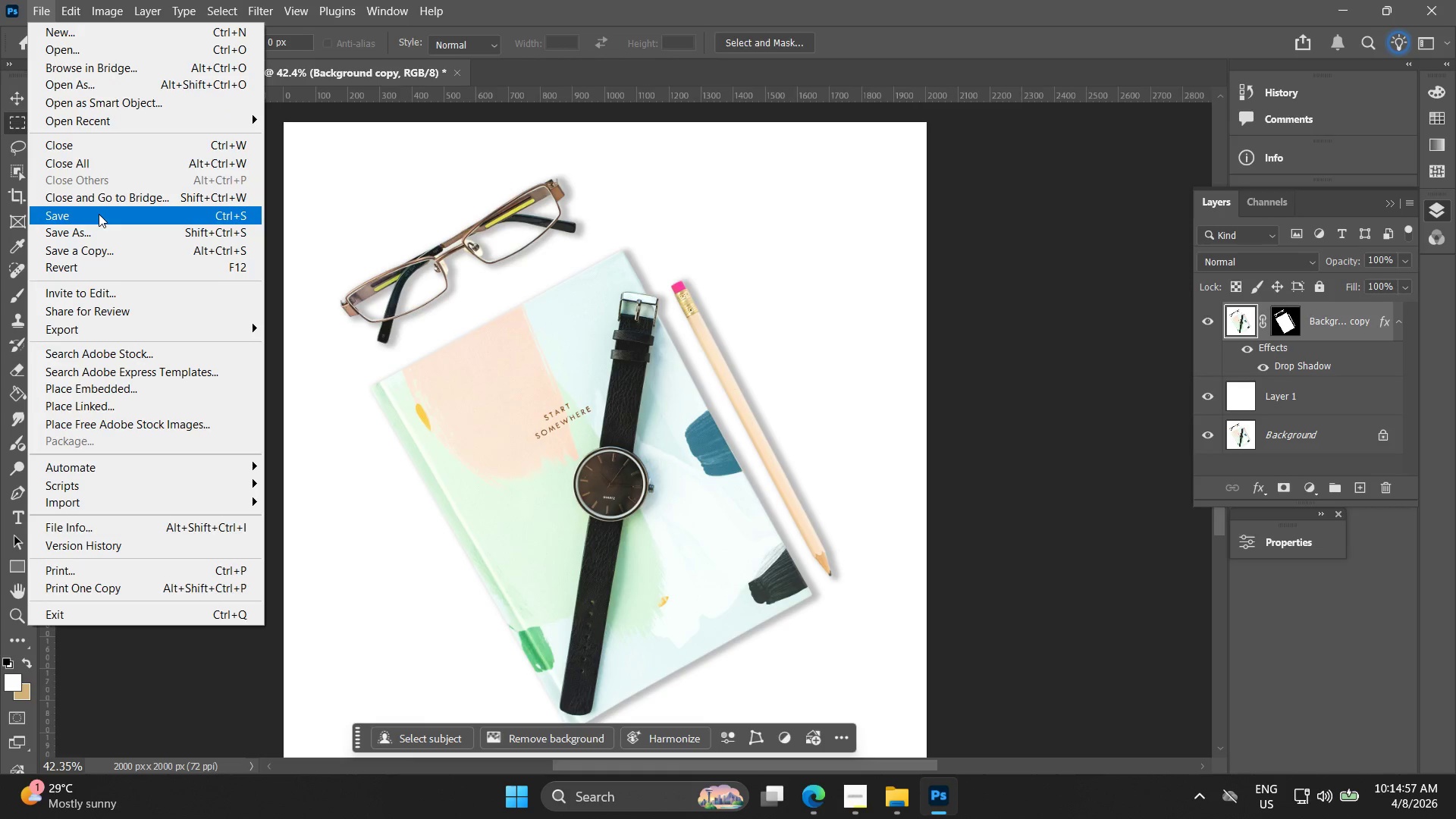 
left_click([84, 241])
 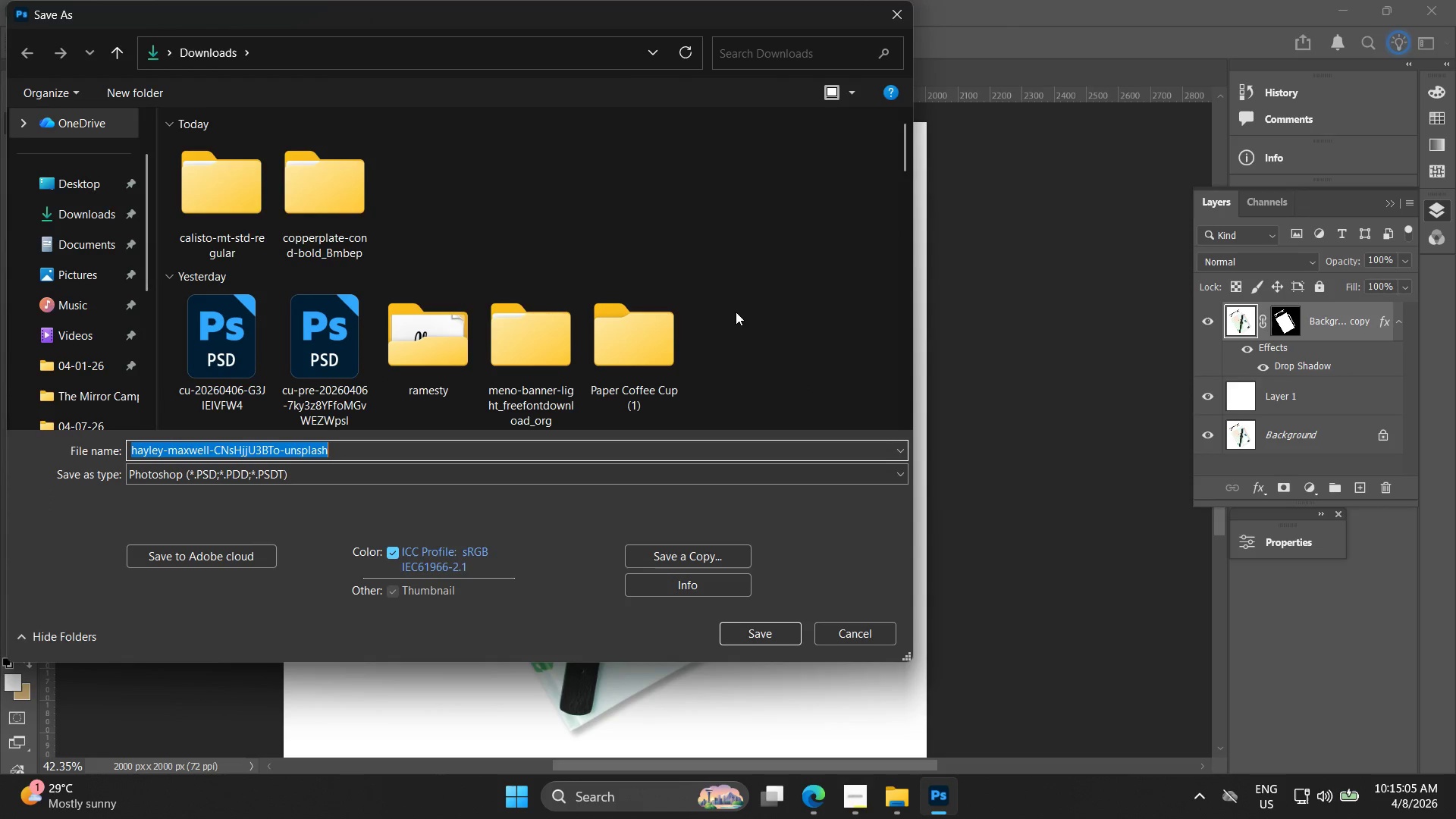 
scroll: coordinate [653, 224], scroll_direction: down, amount: 5.0
 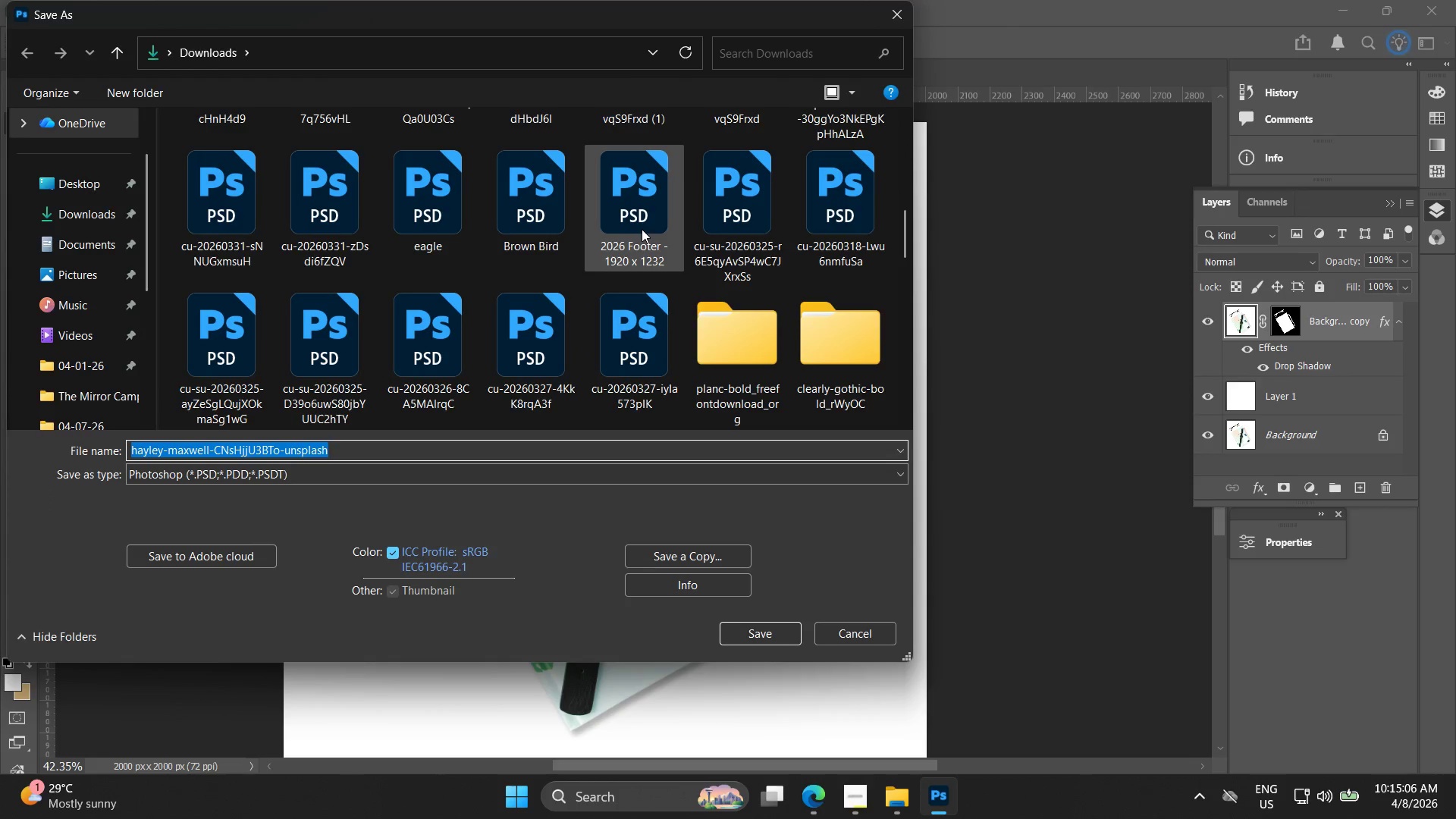 
scroll: coordinate [642, 230], scroll_direction: up, amount: 6.0
 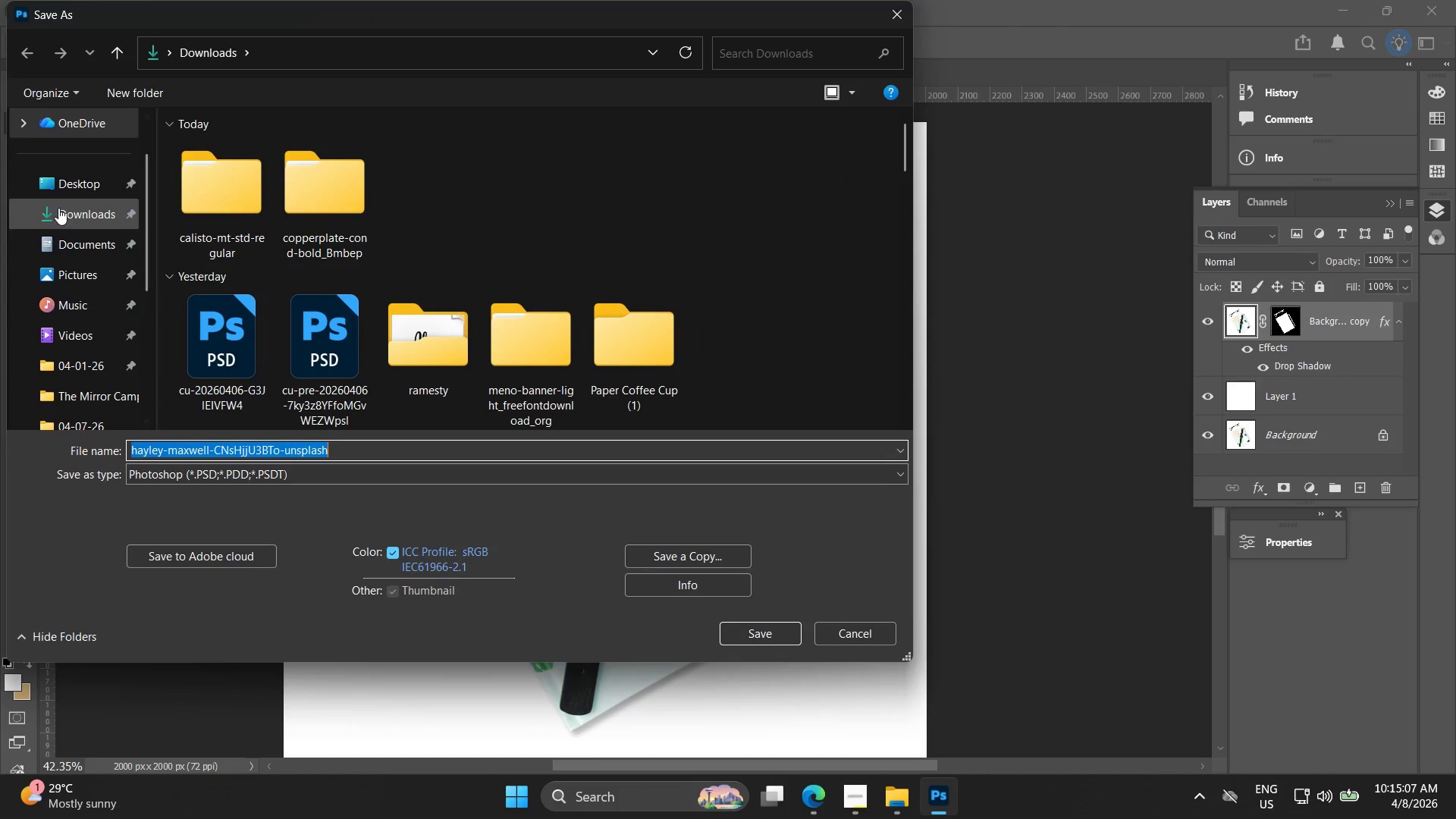 
left_click([72, 192])